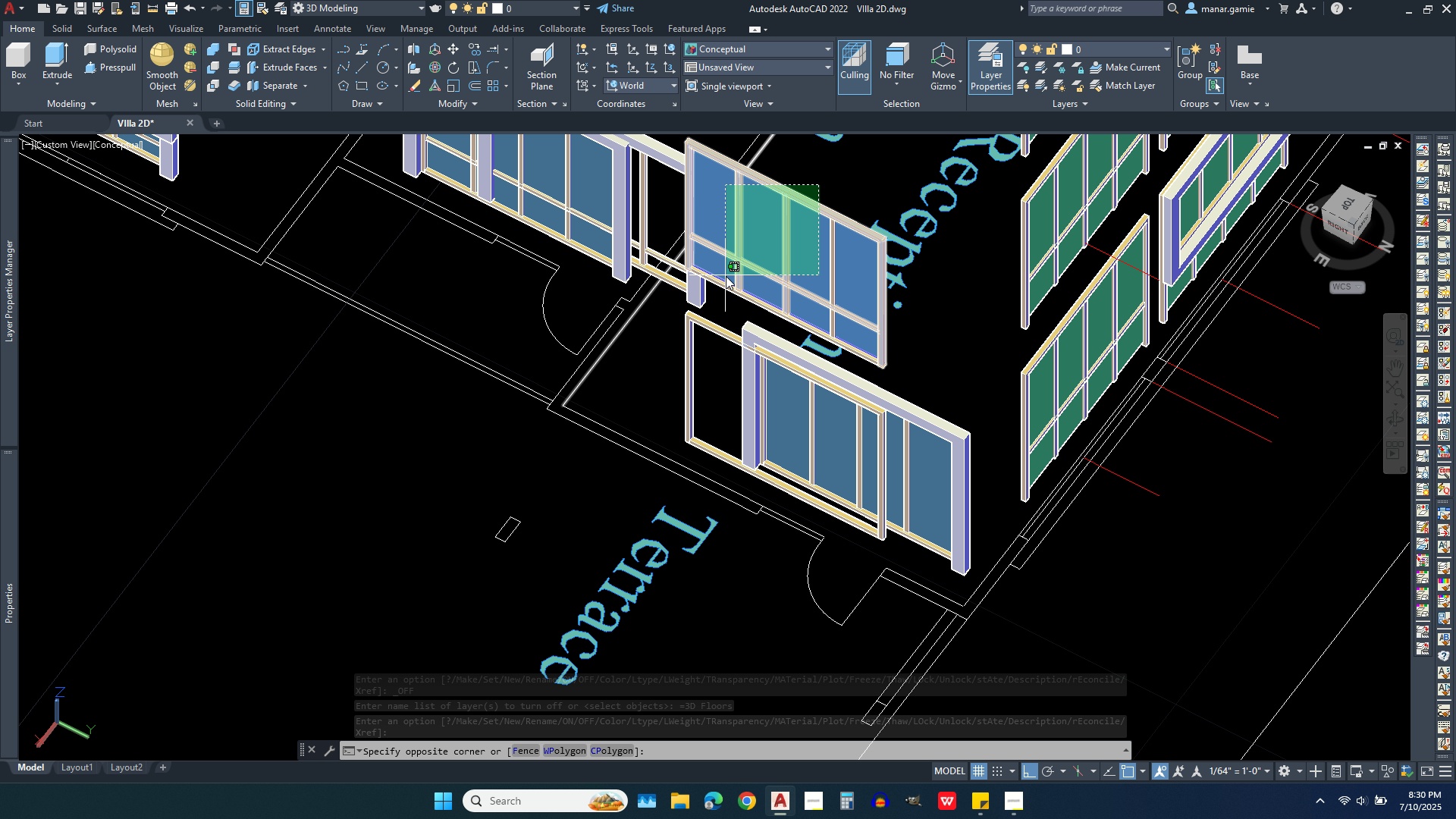 
left_click([726, 276])
 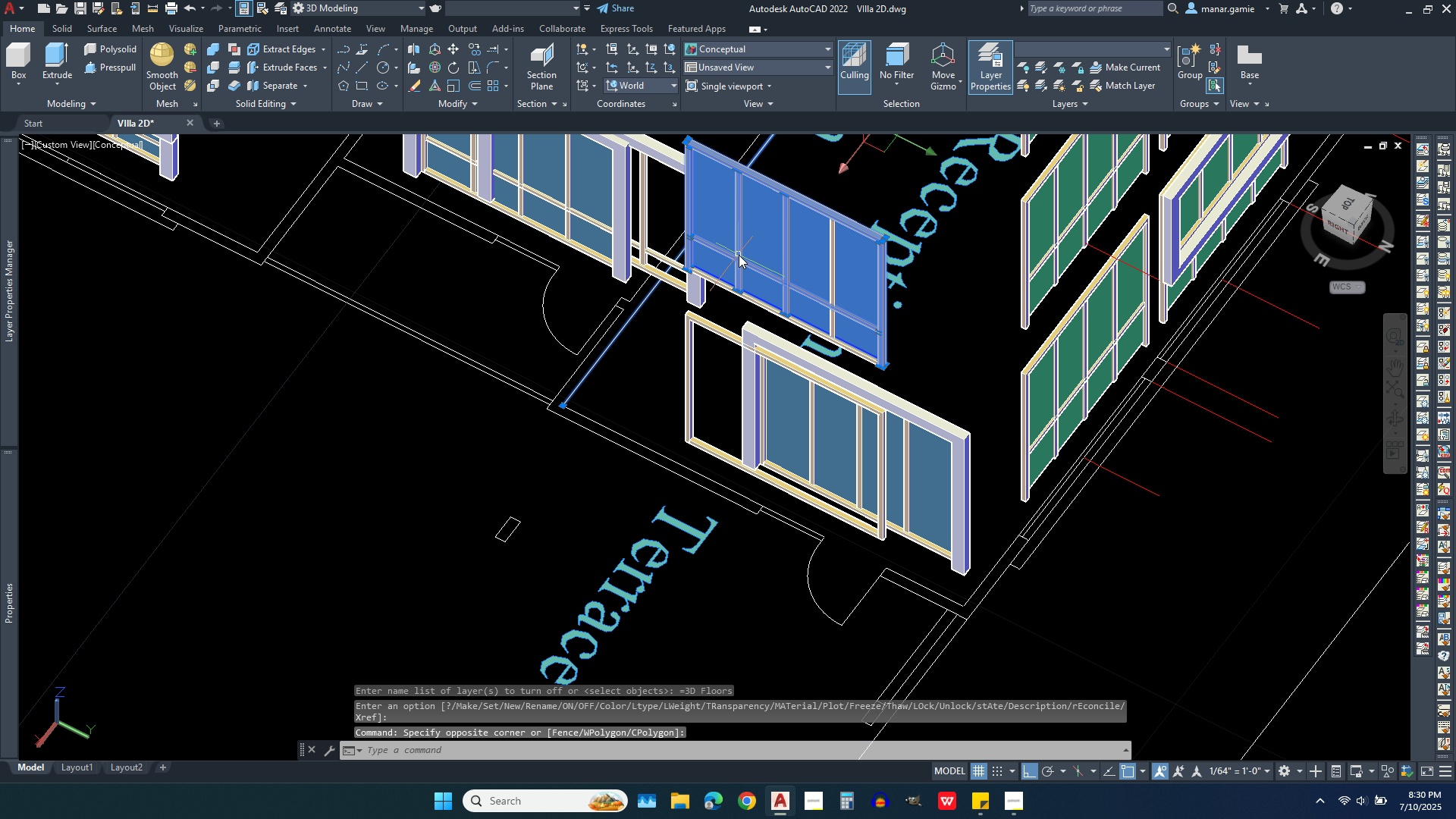 
key(Delete)
 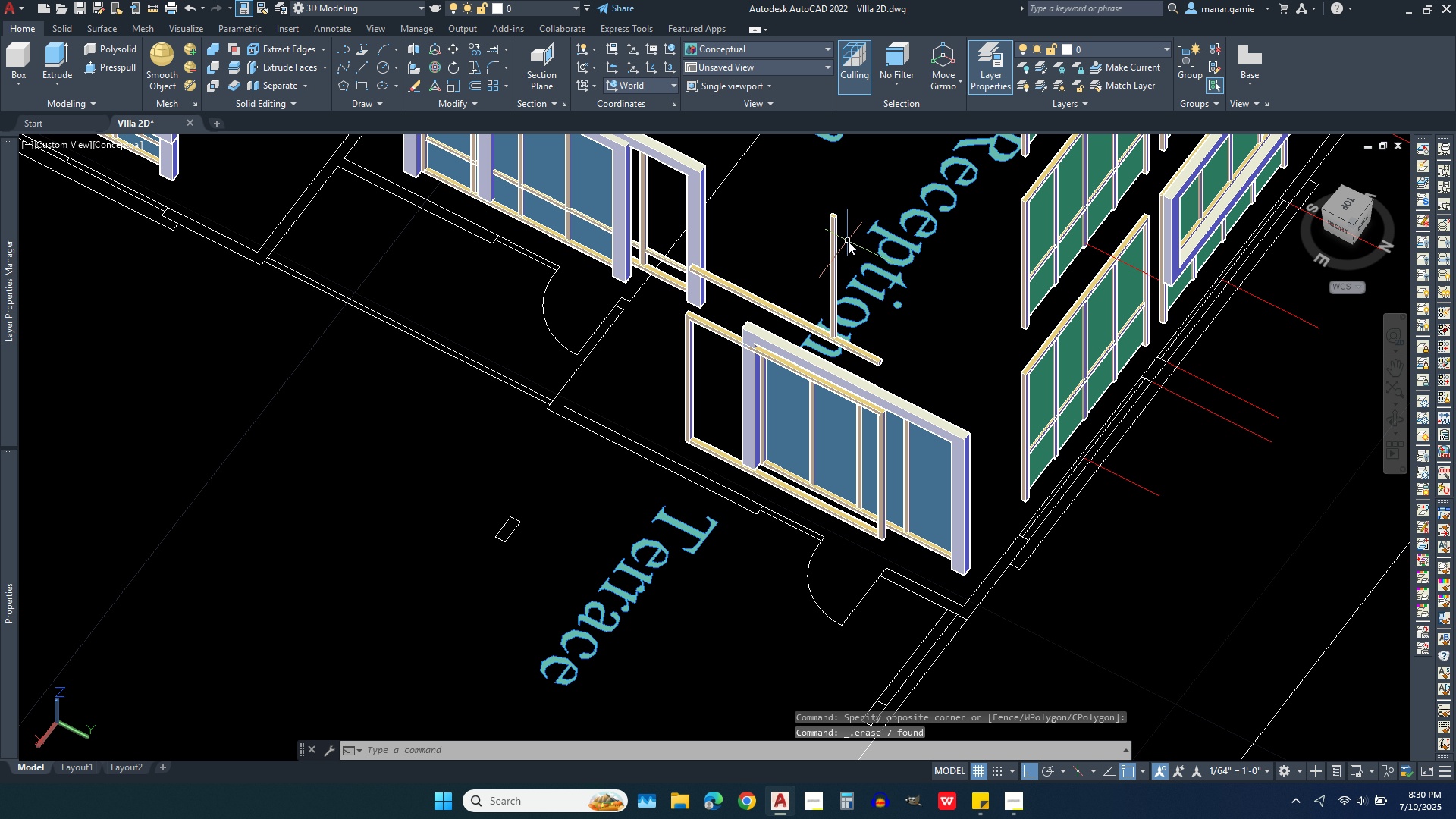 
left_click([848, 241])
 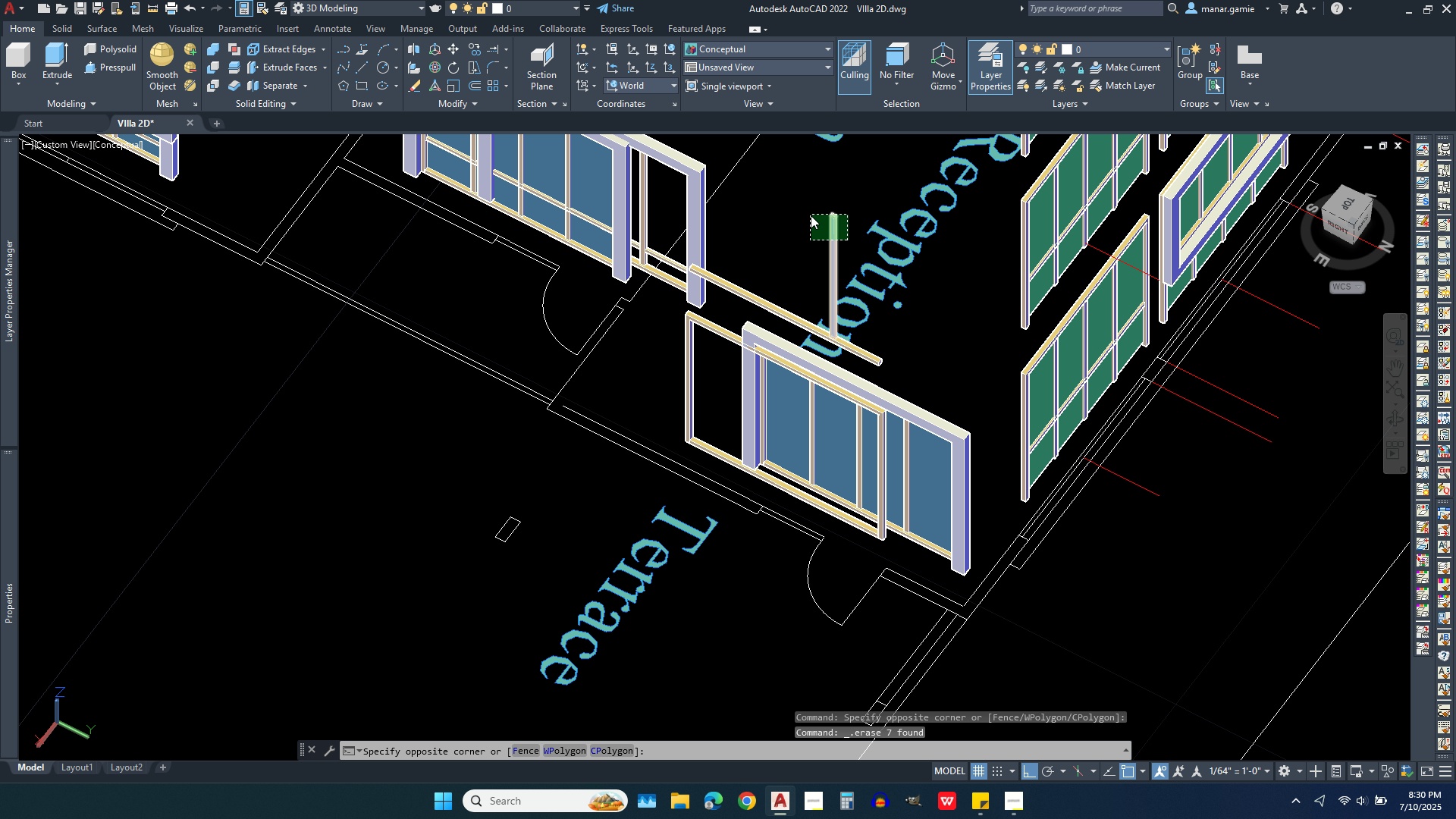 
left_click([811, 215])
 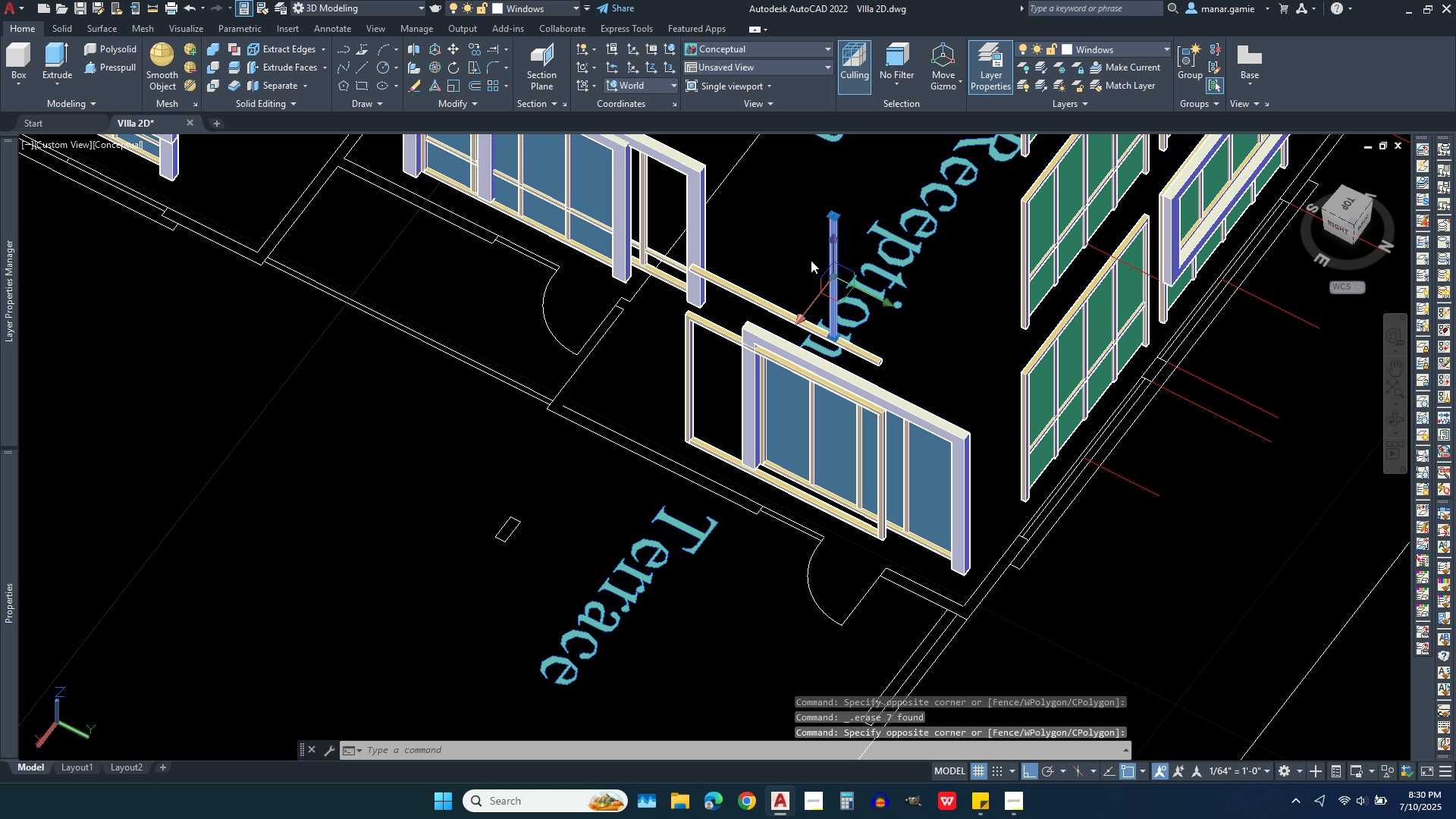 
key(Delete)
 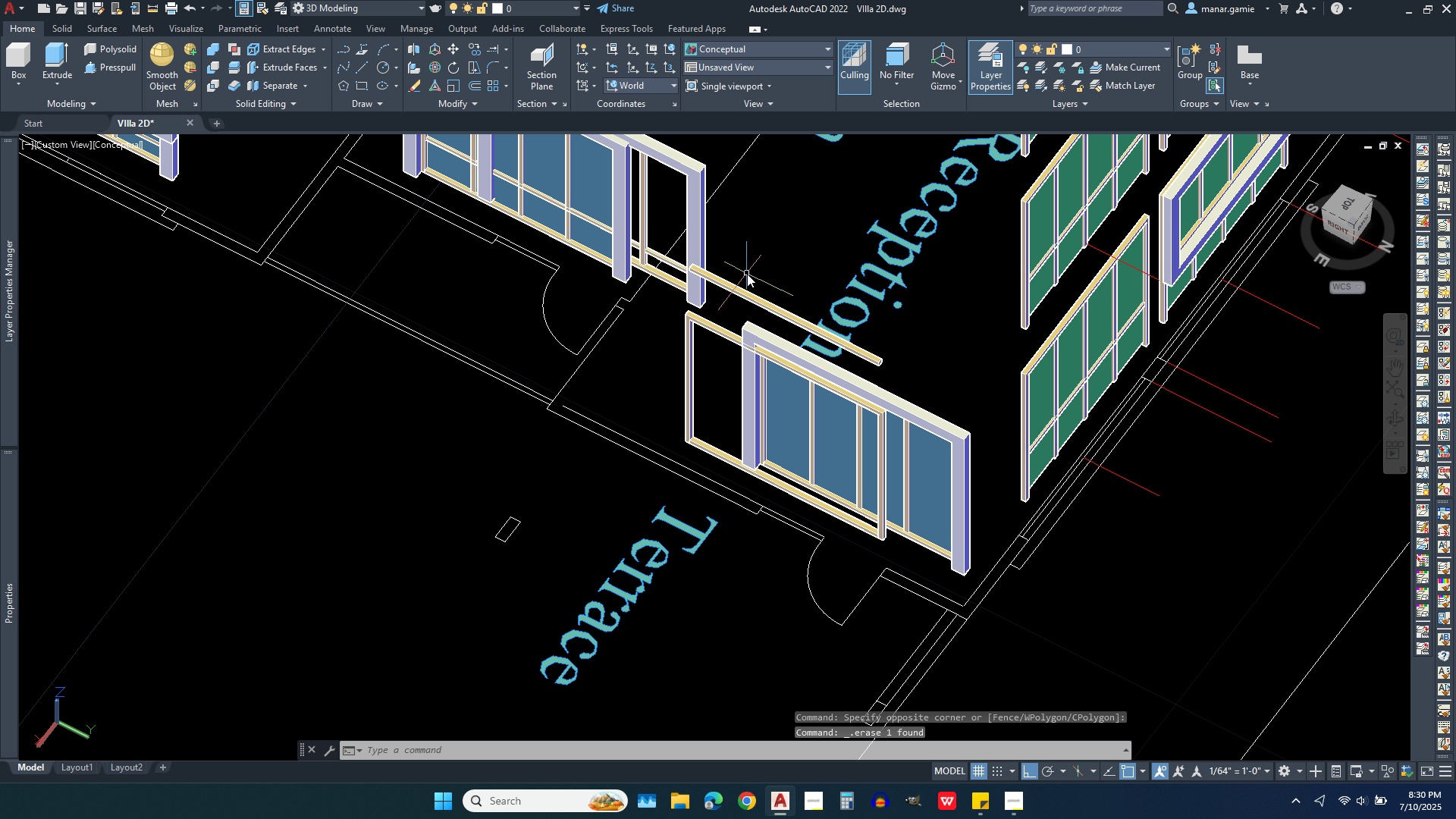 
left_click([747, 274])
 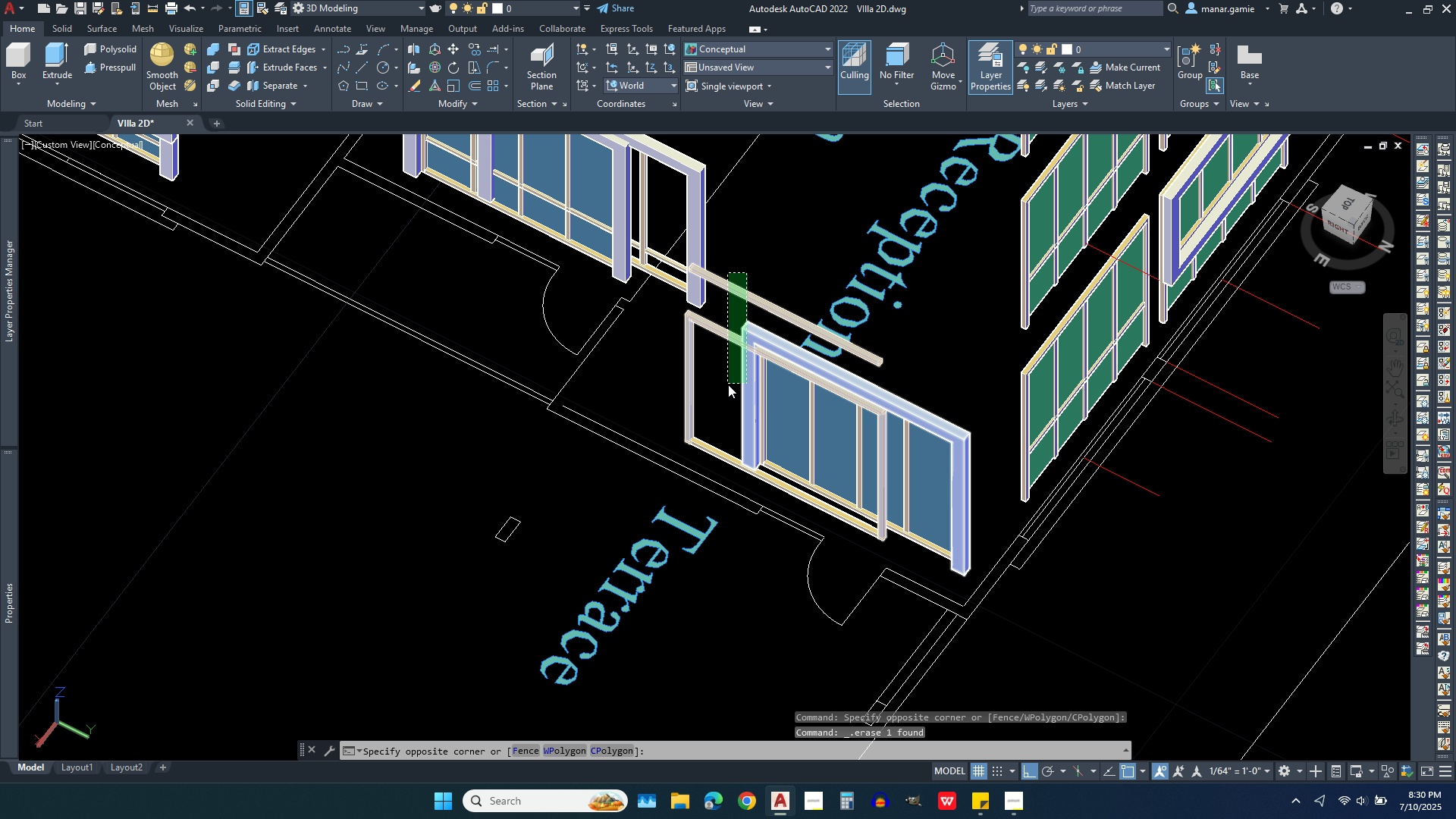 
left_click([728, 384])
 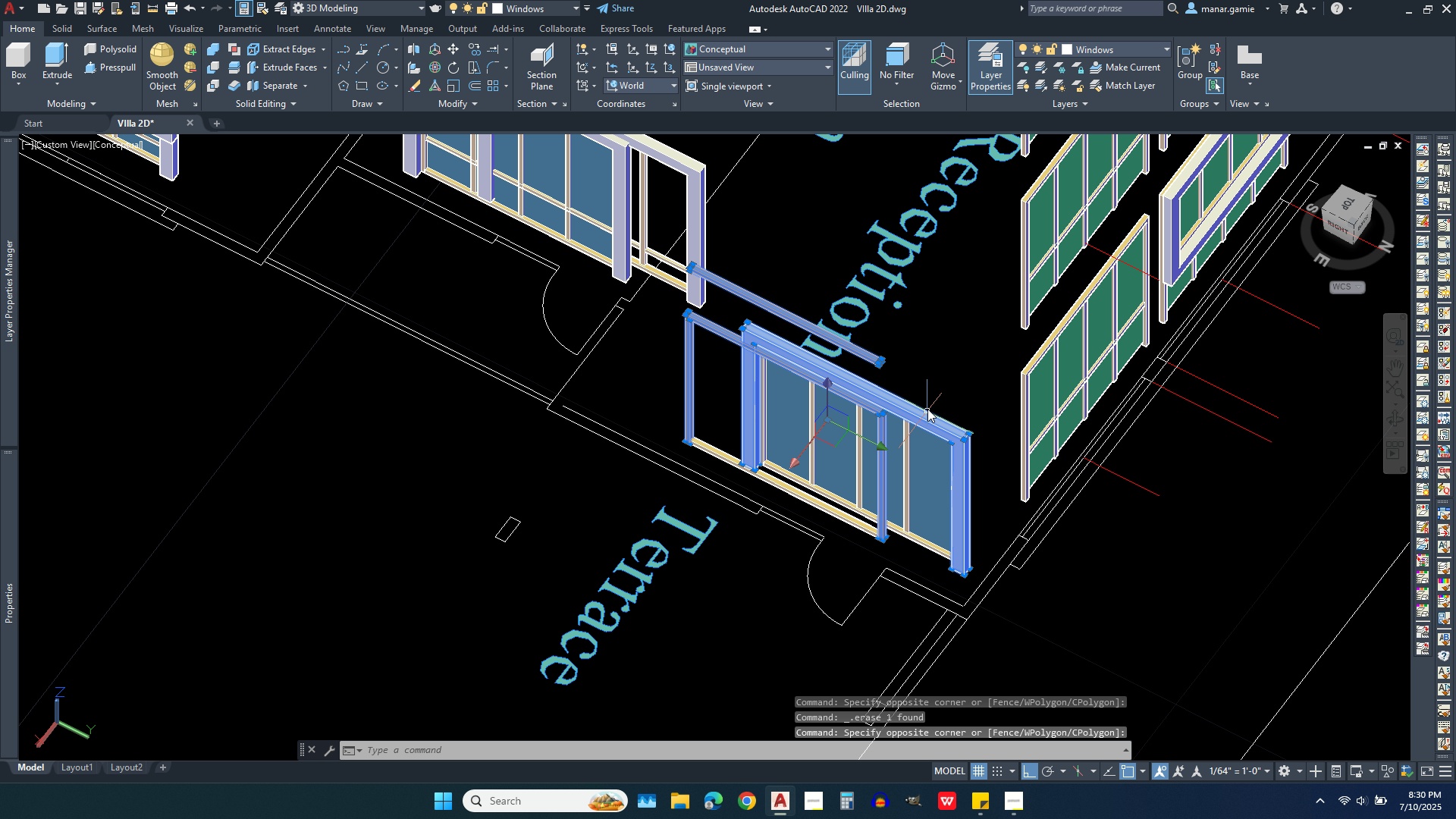 
left_click([930, 401])
 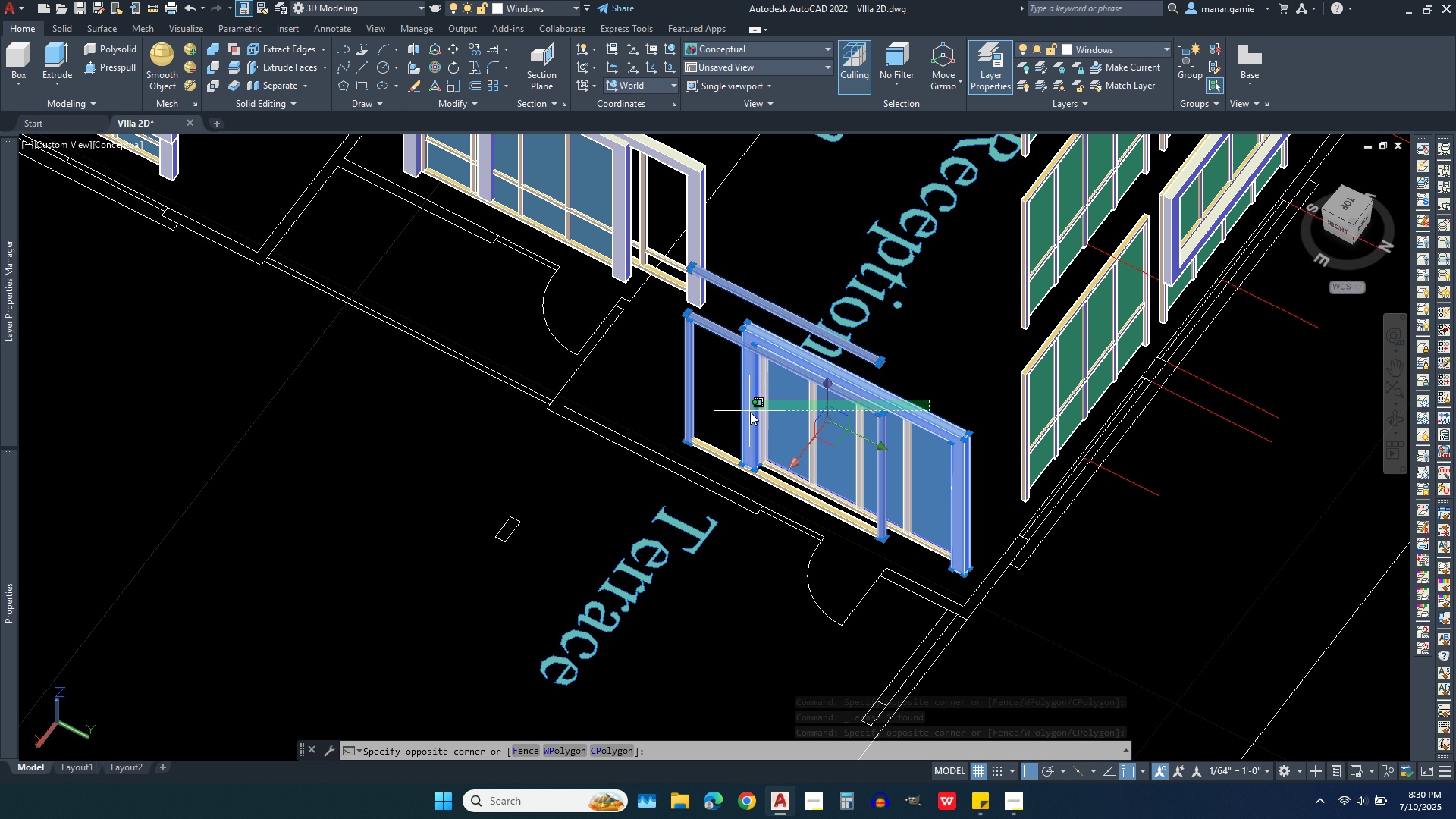 
left_click([750, 412])
 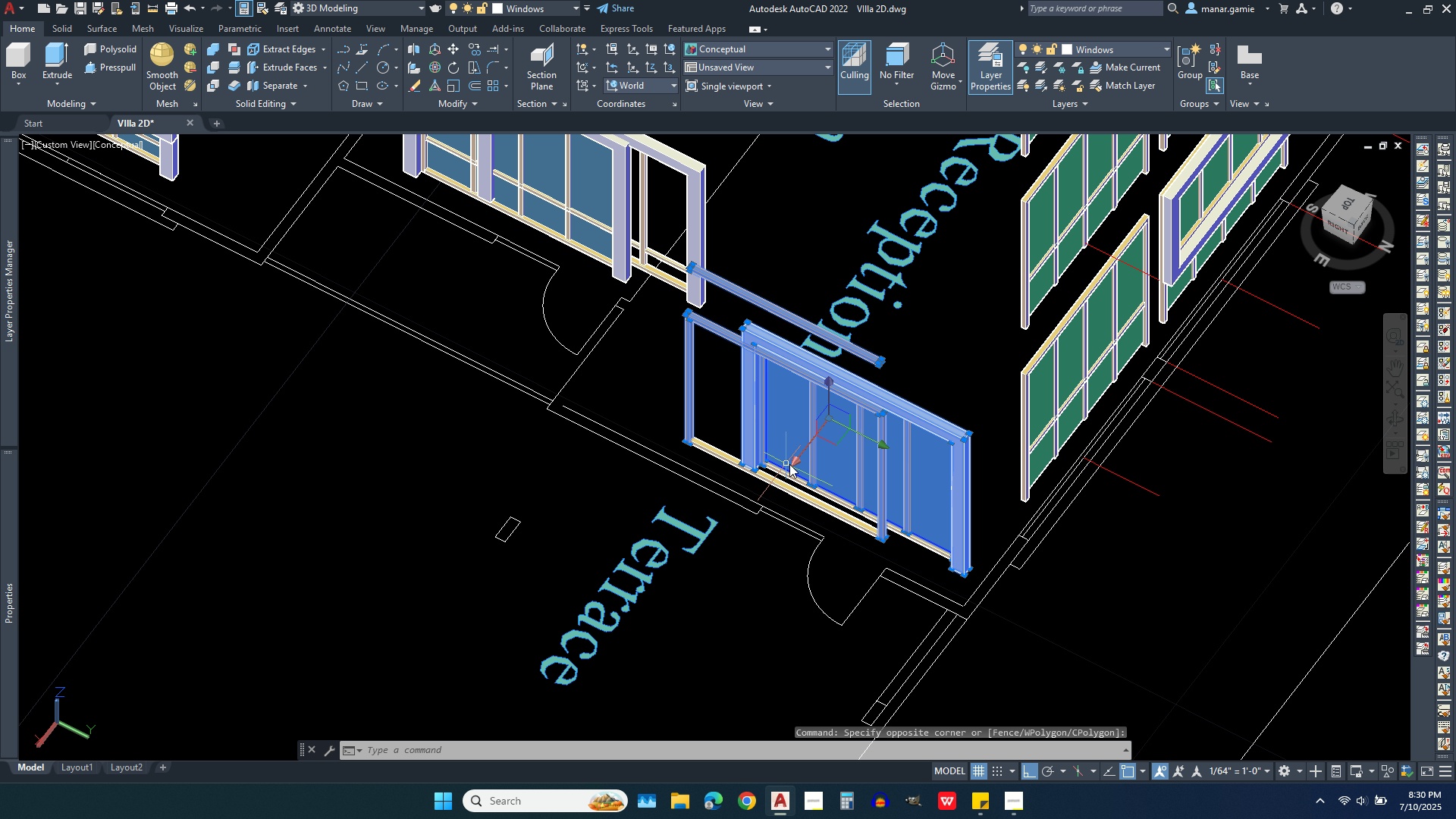 
key(Delete)
 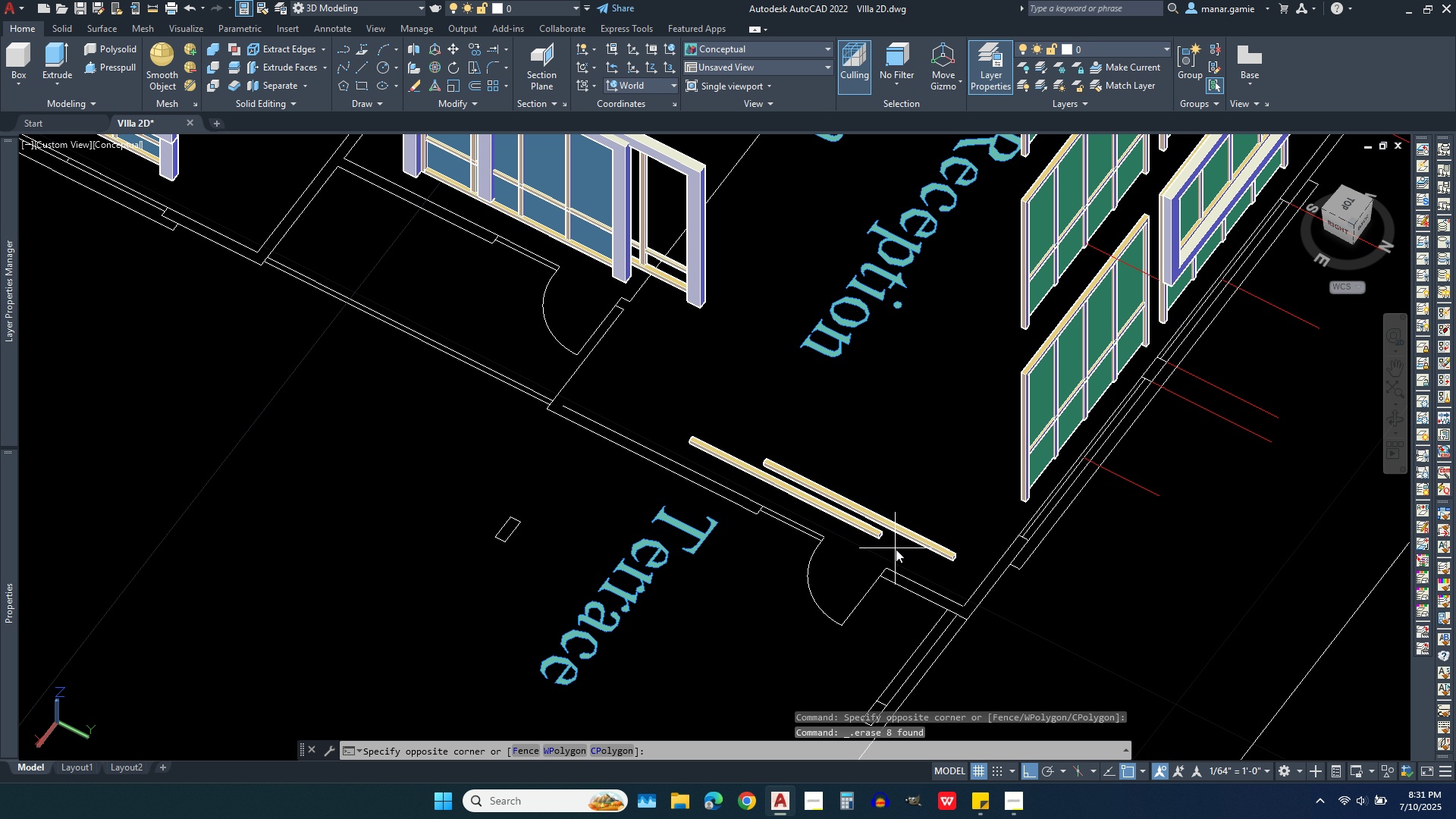 
left_click([896, 549])
 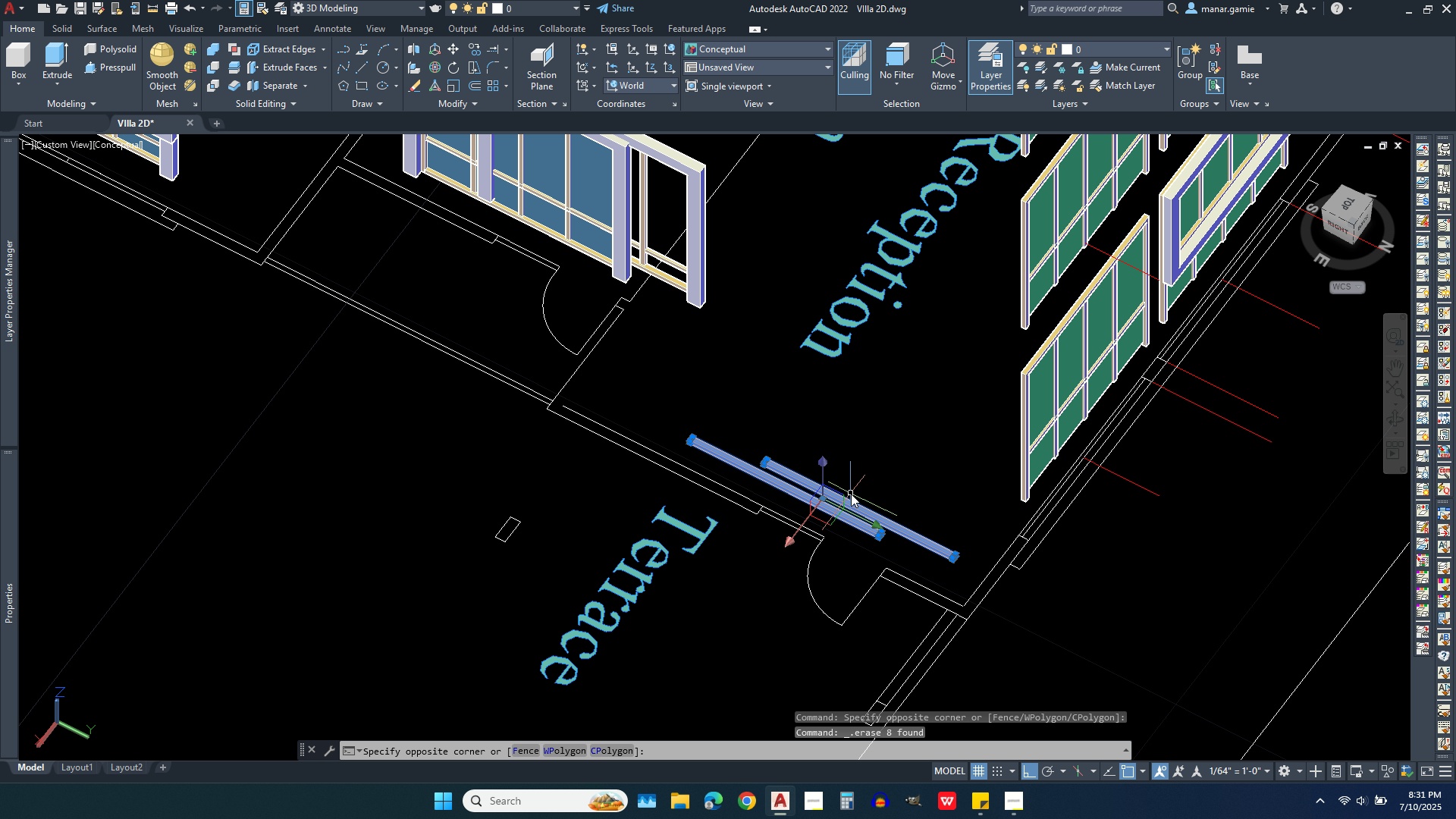 
left_click([851, 494])
 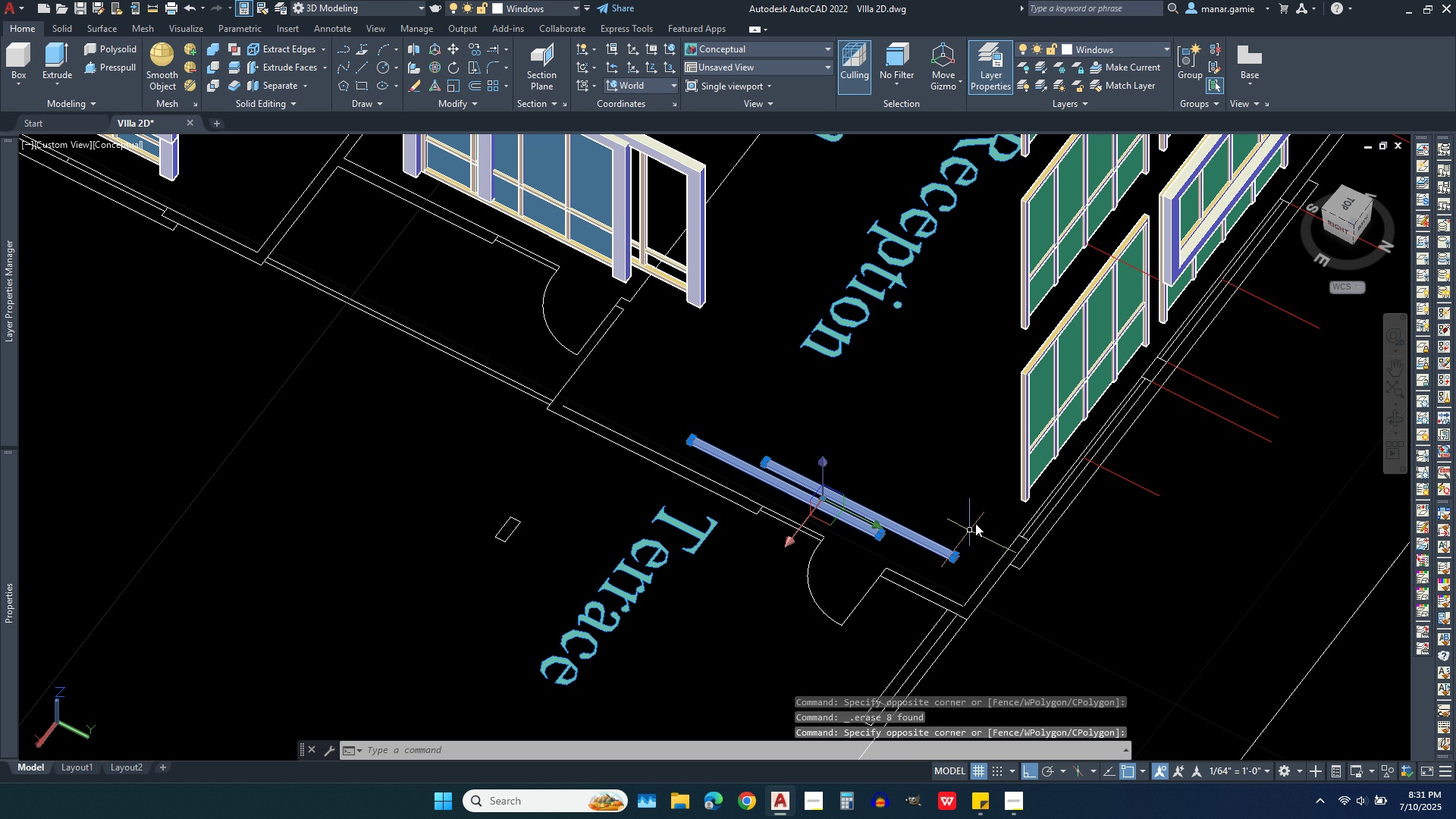 
key(Delete)
 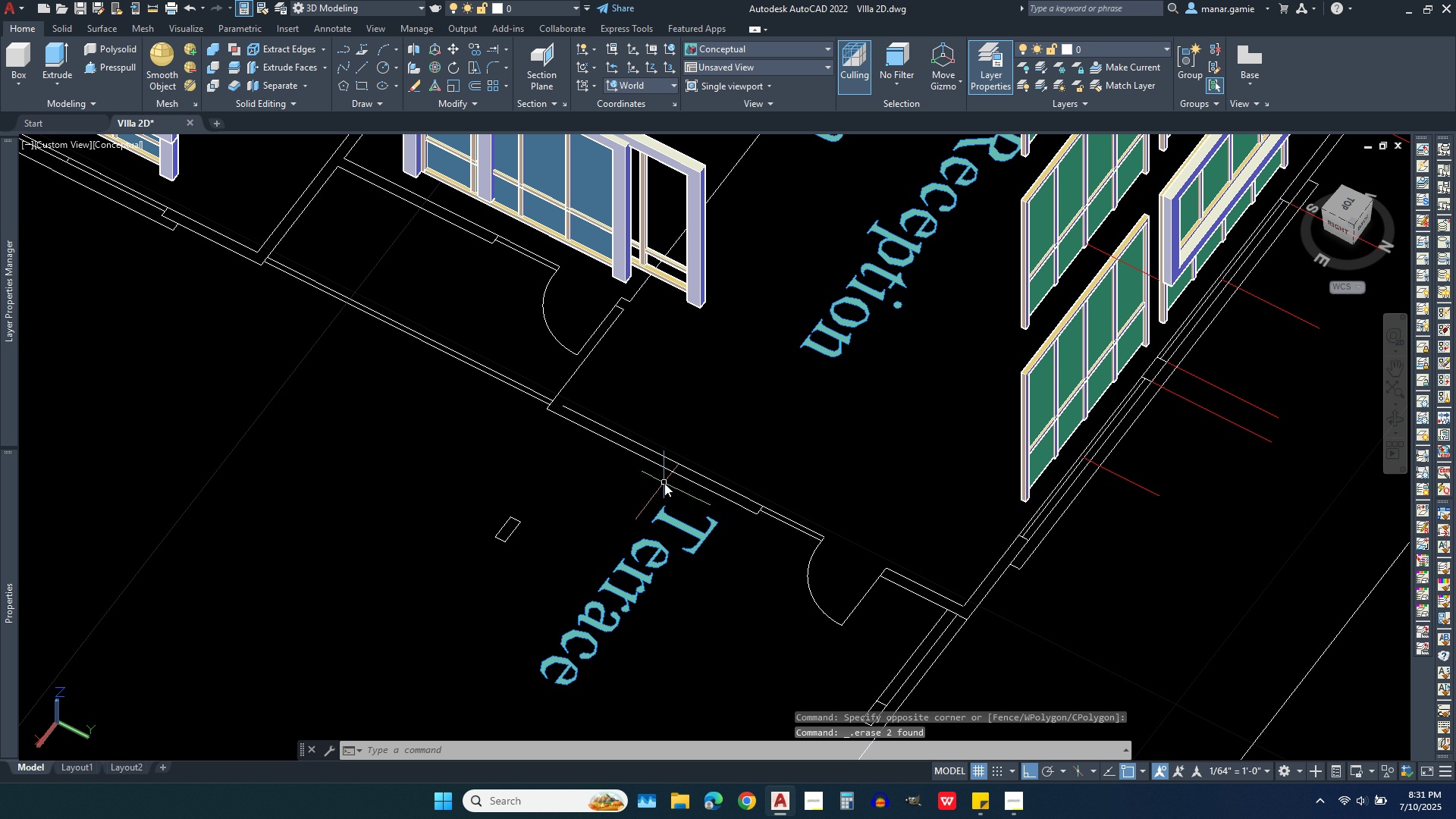 
scroll: coordinate [664, 483], scroll_direction: down, amount: 2.0
 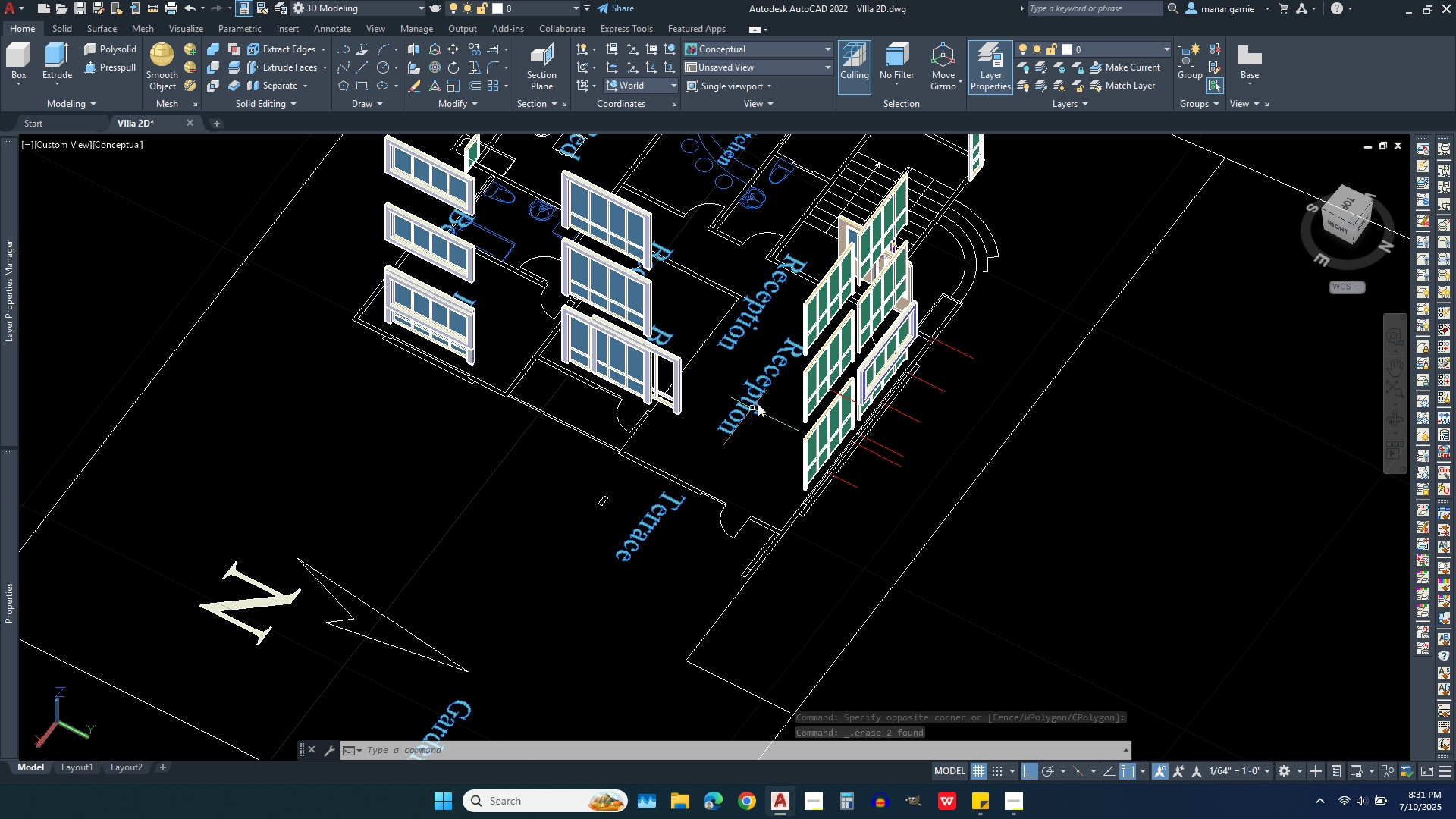 
scroll: coordinate [768, 396], scroll_direction: up, amount: 2.0
 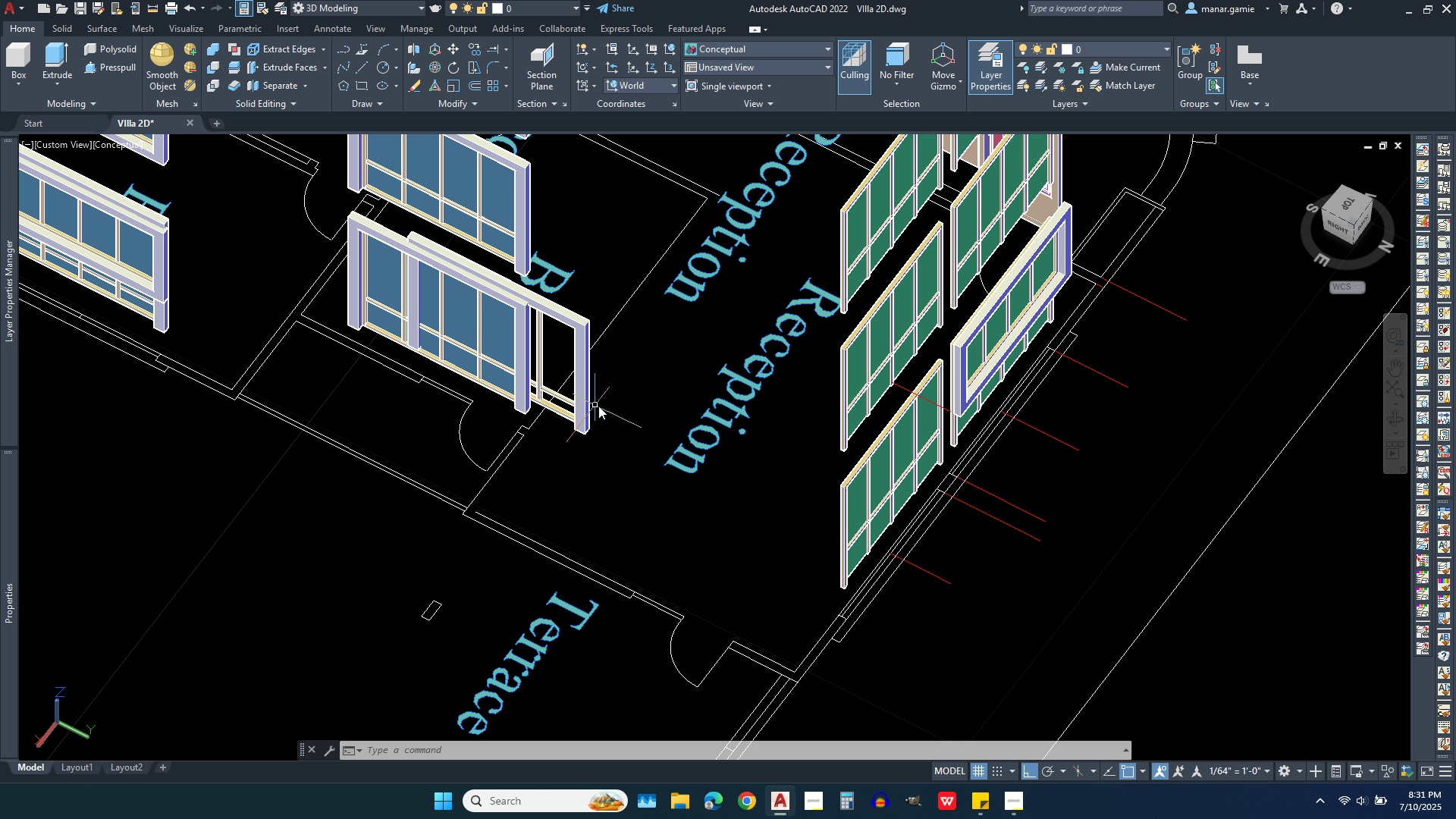 
left_click([614, 443])
 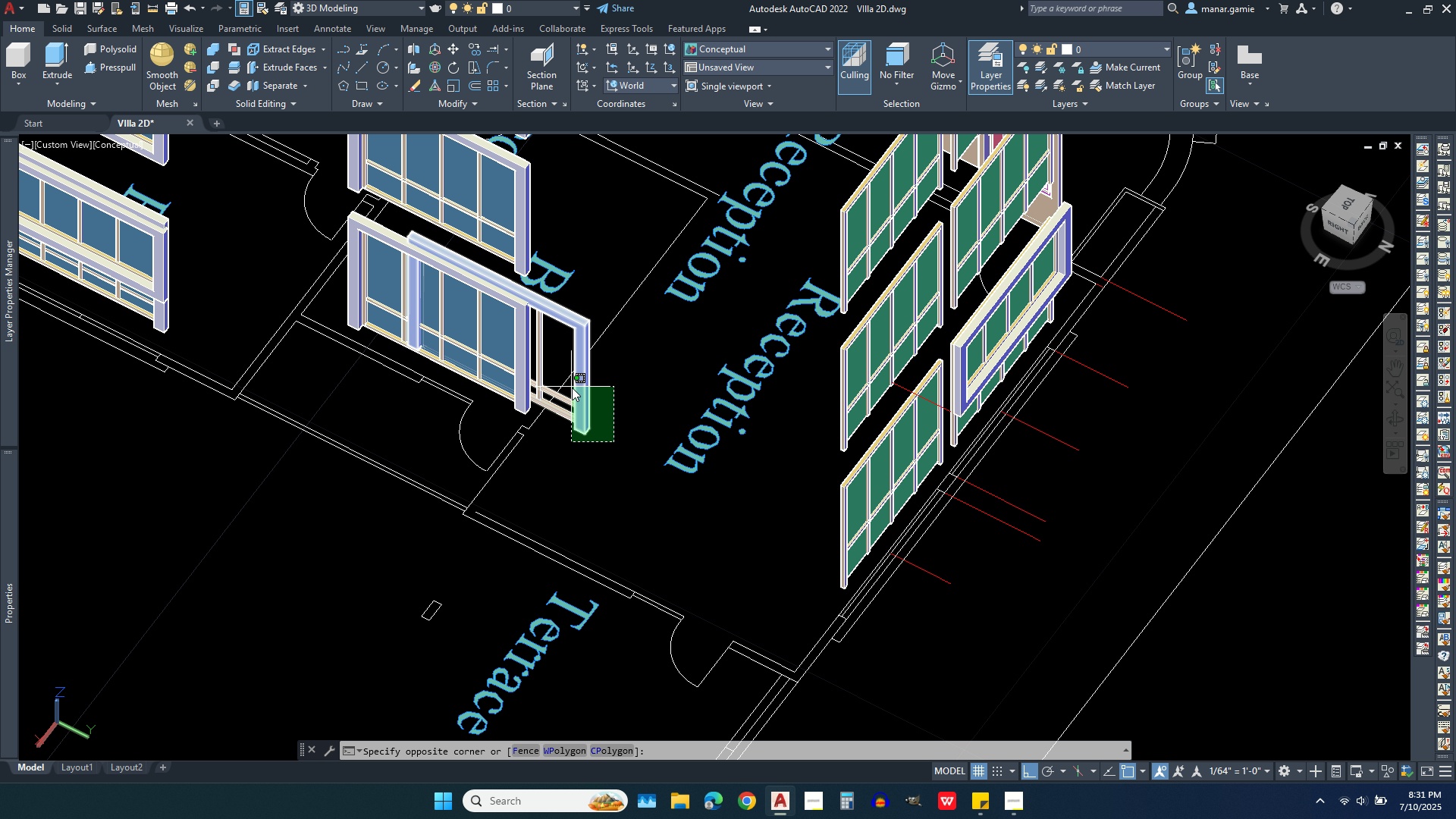 
left_click([572, 388])
 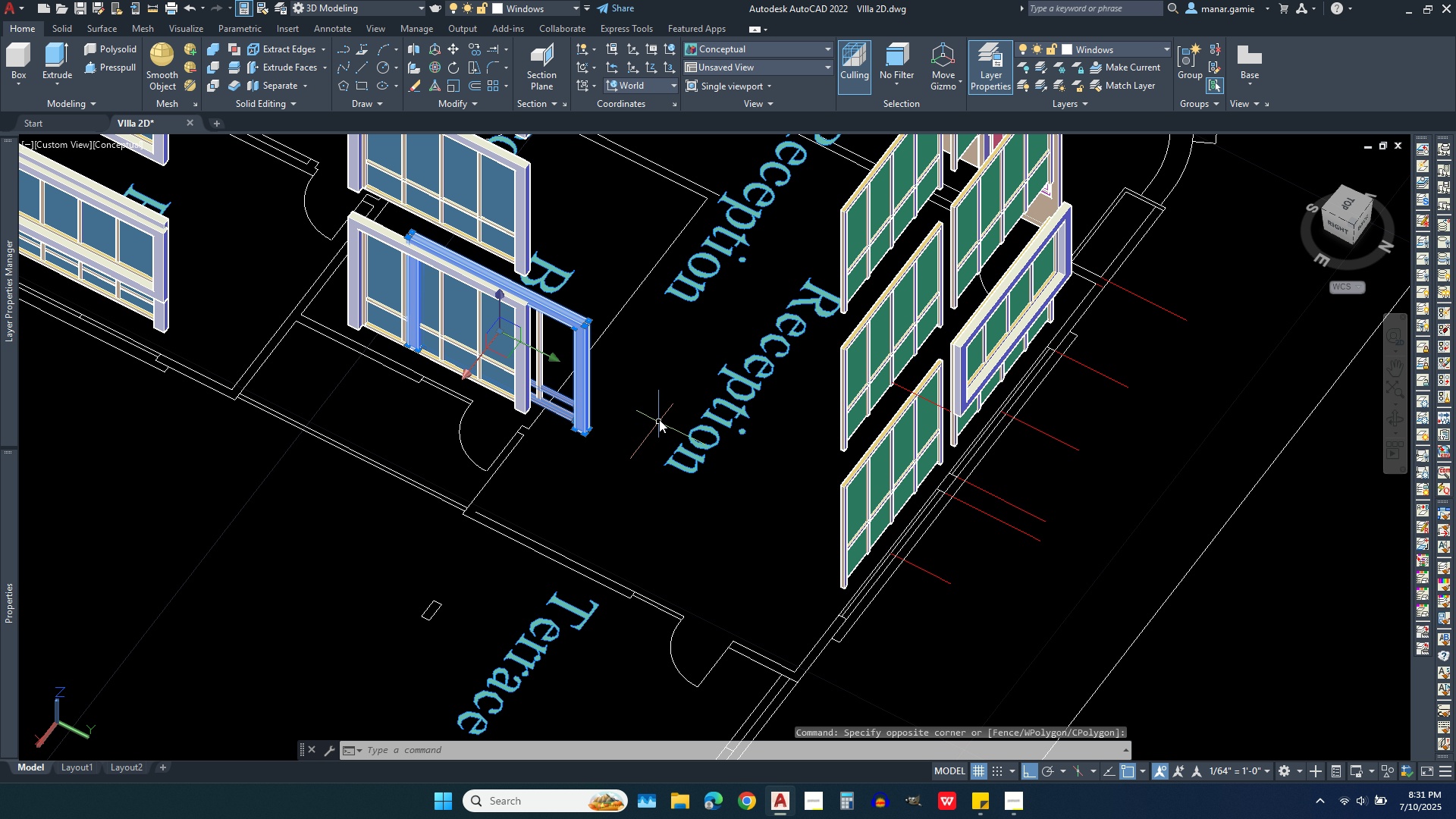 
key(Delete)
 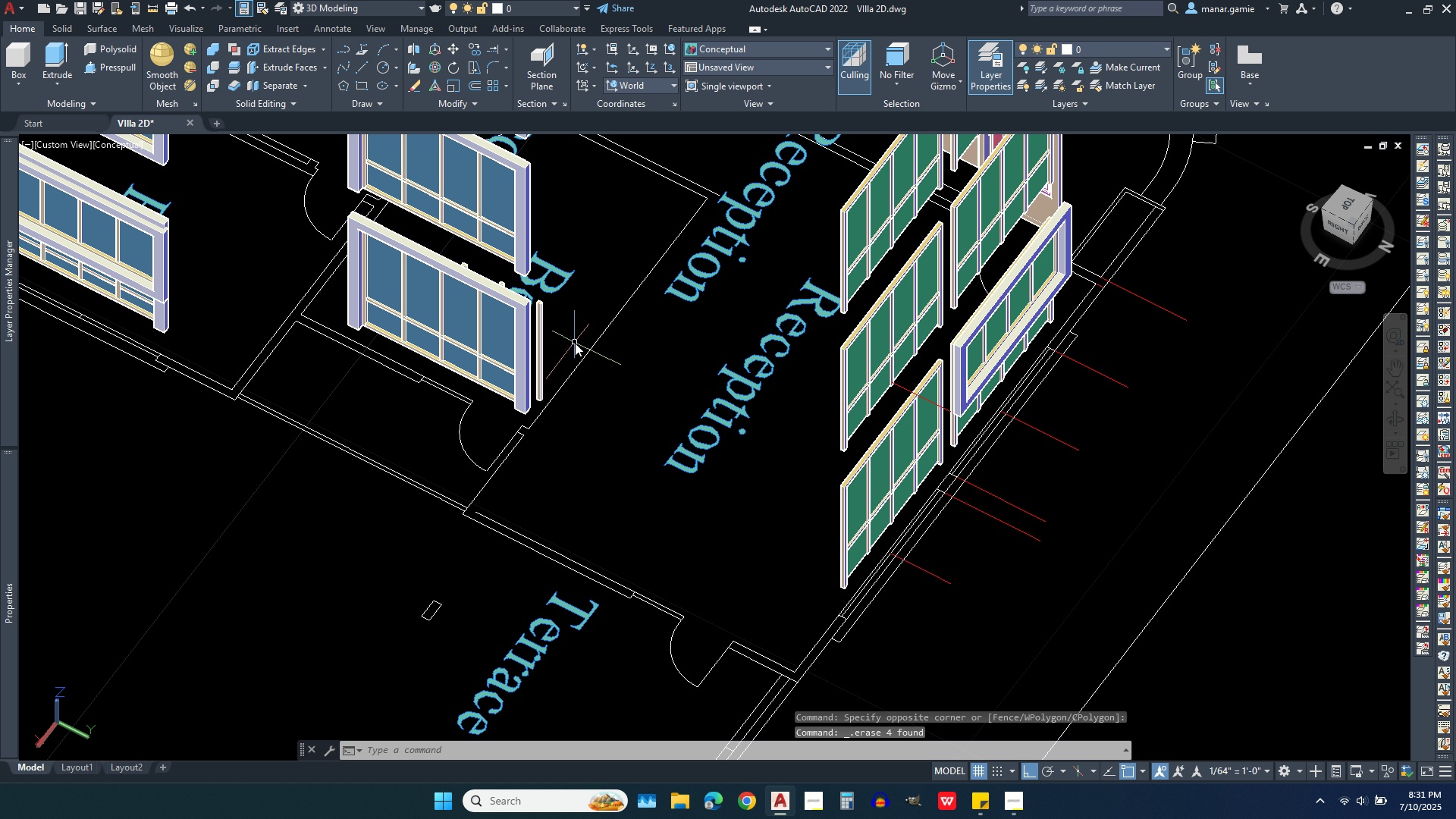 
left_click([575, 343])
 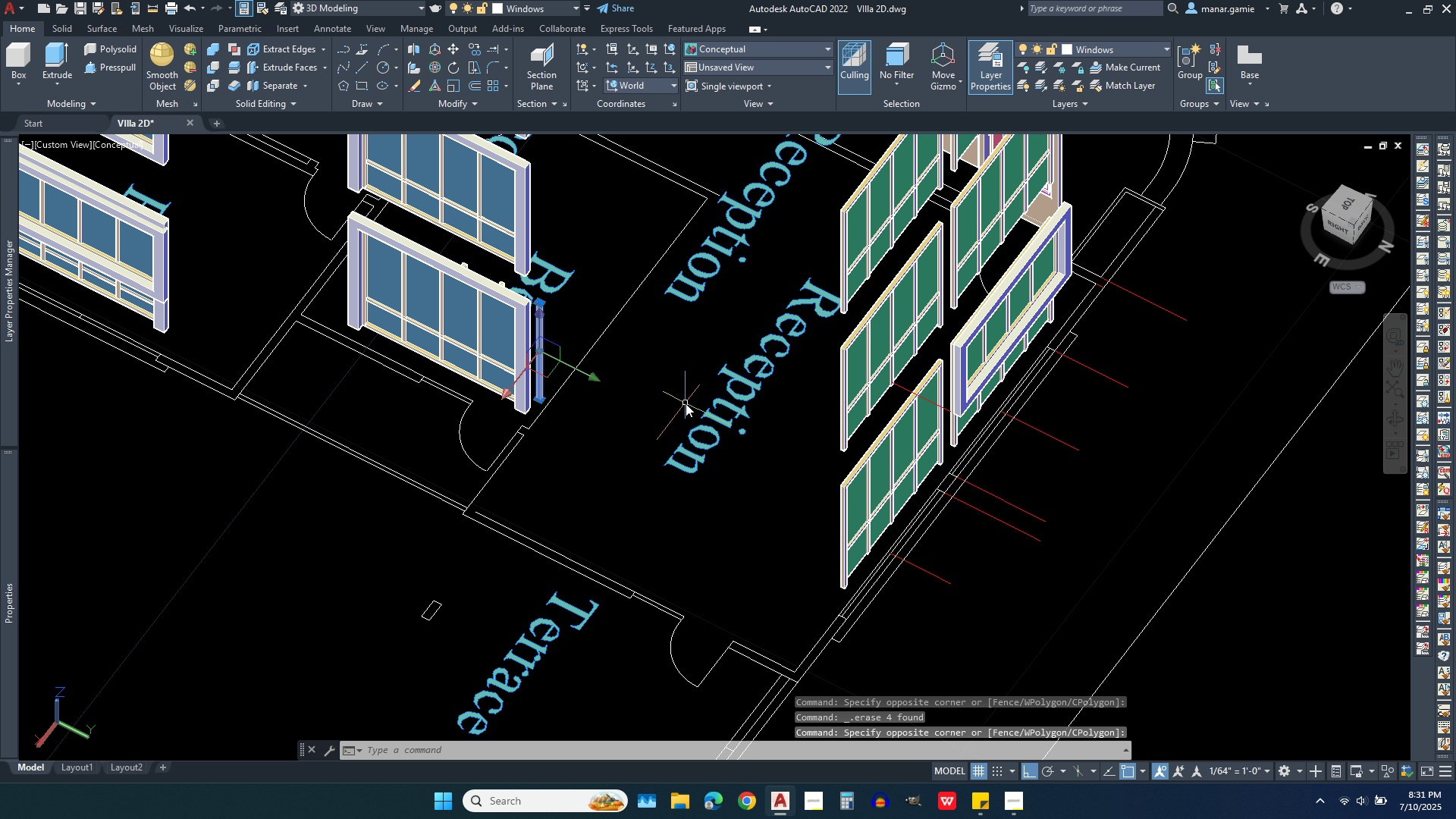 
key(Delete)
 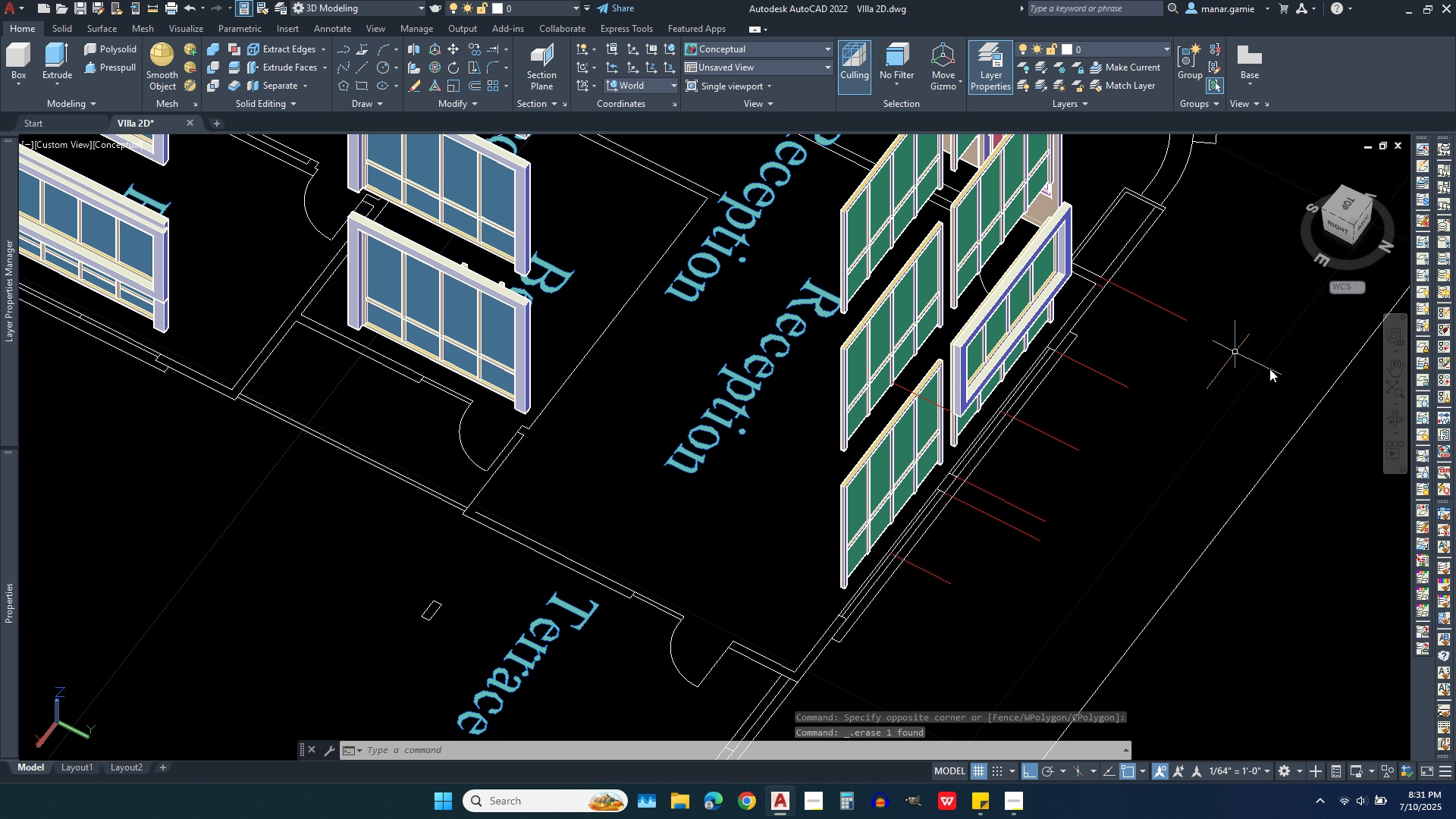 
left_click([1397, 416])
 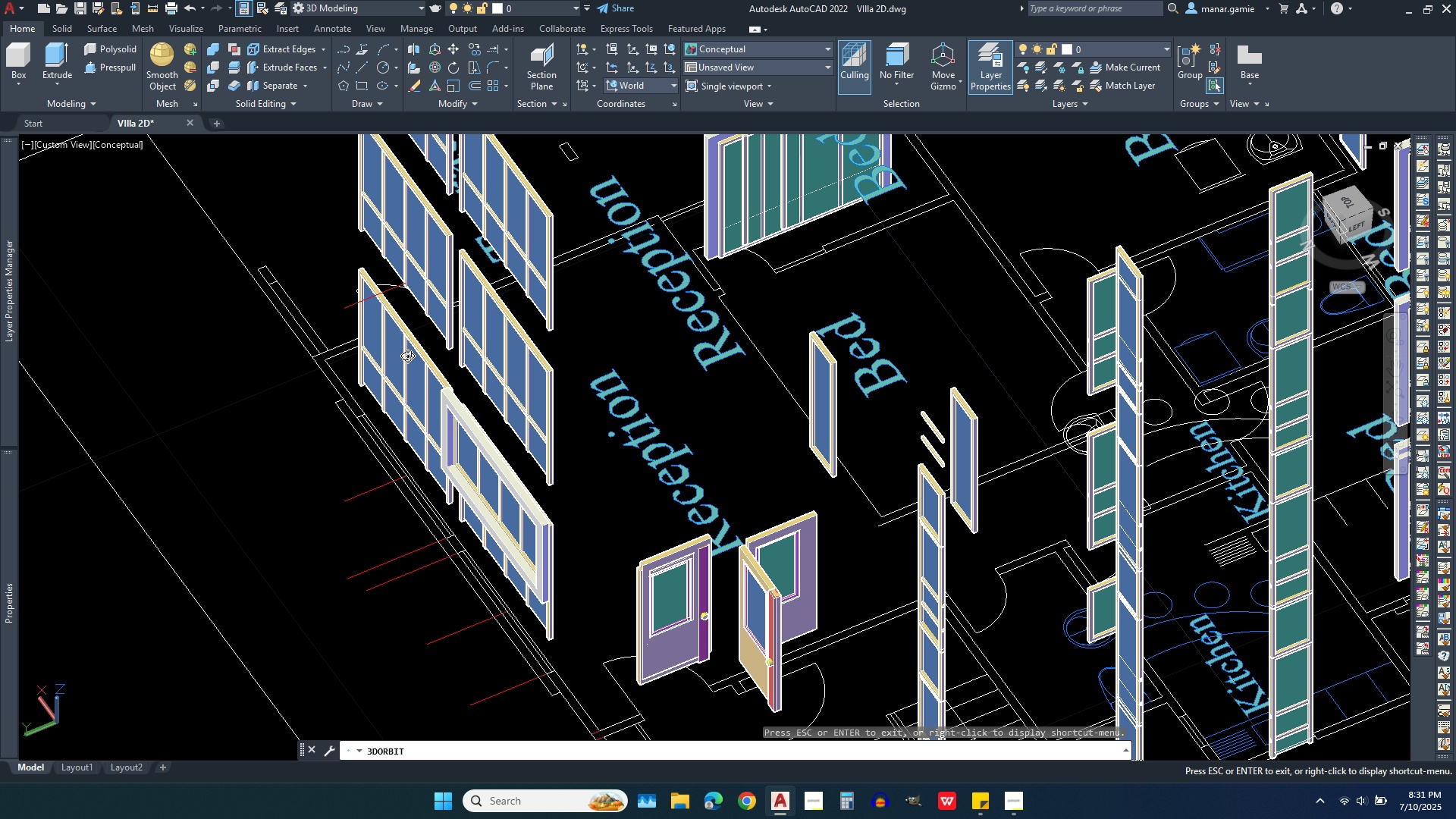 
scroll: coordinate [855, 218], scroll_direction: up, amount: 15.0
 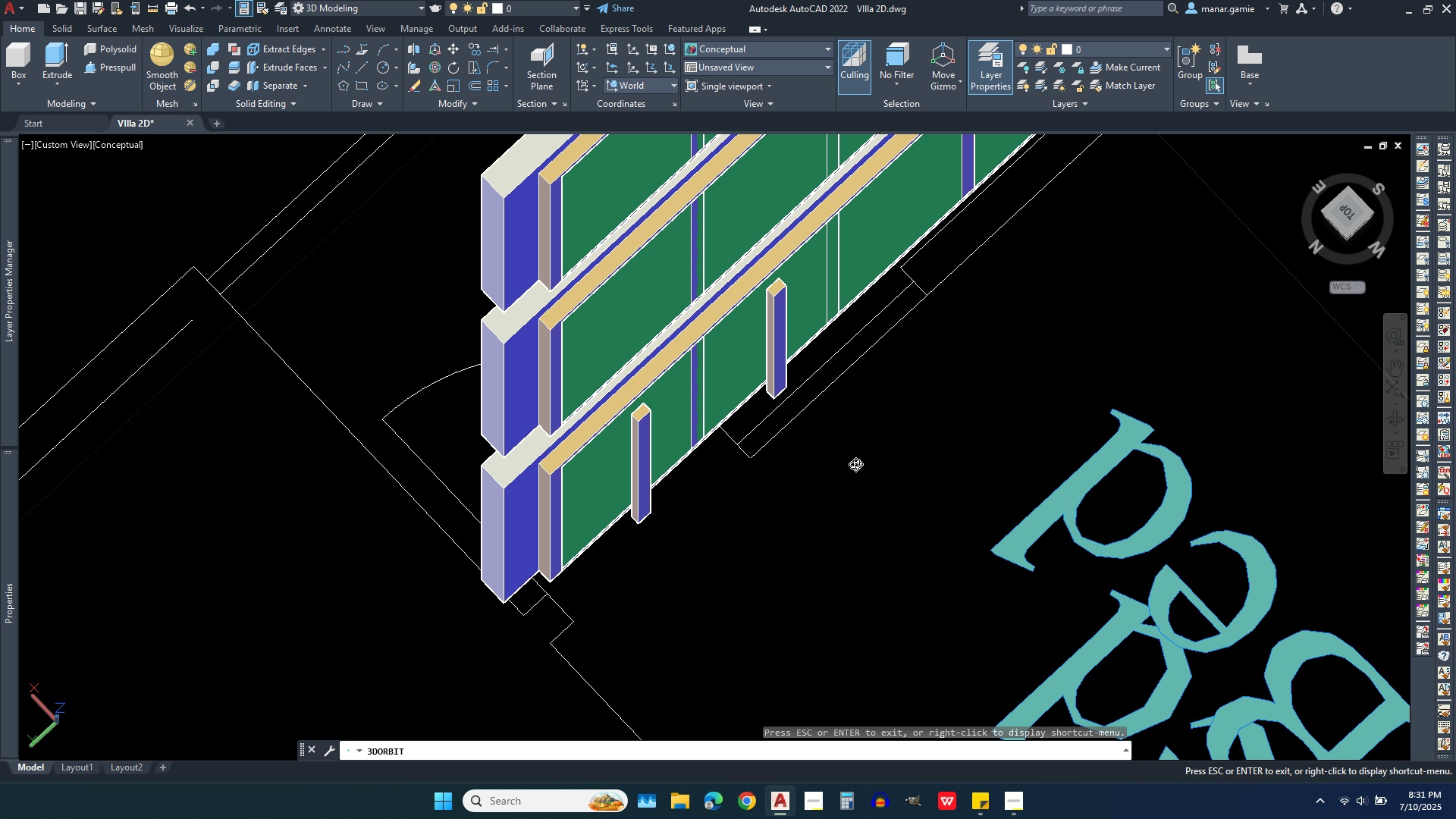 
wait(5.02)
 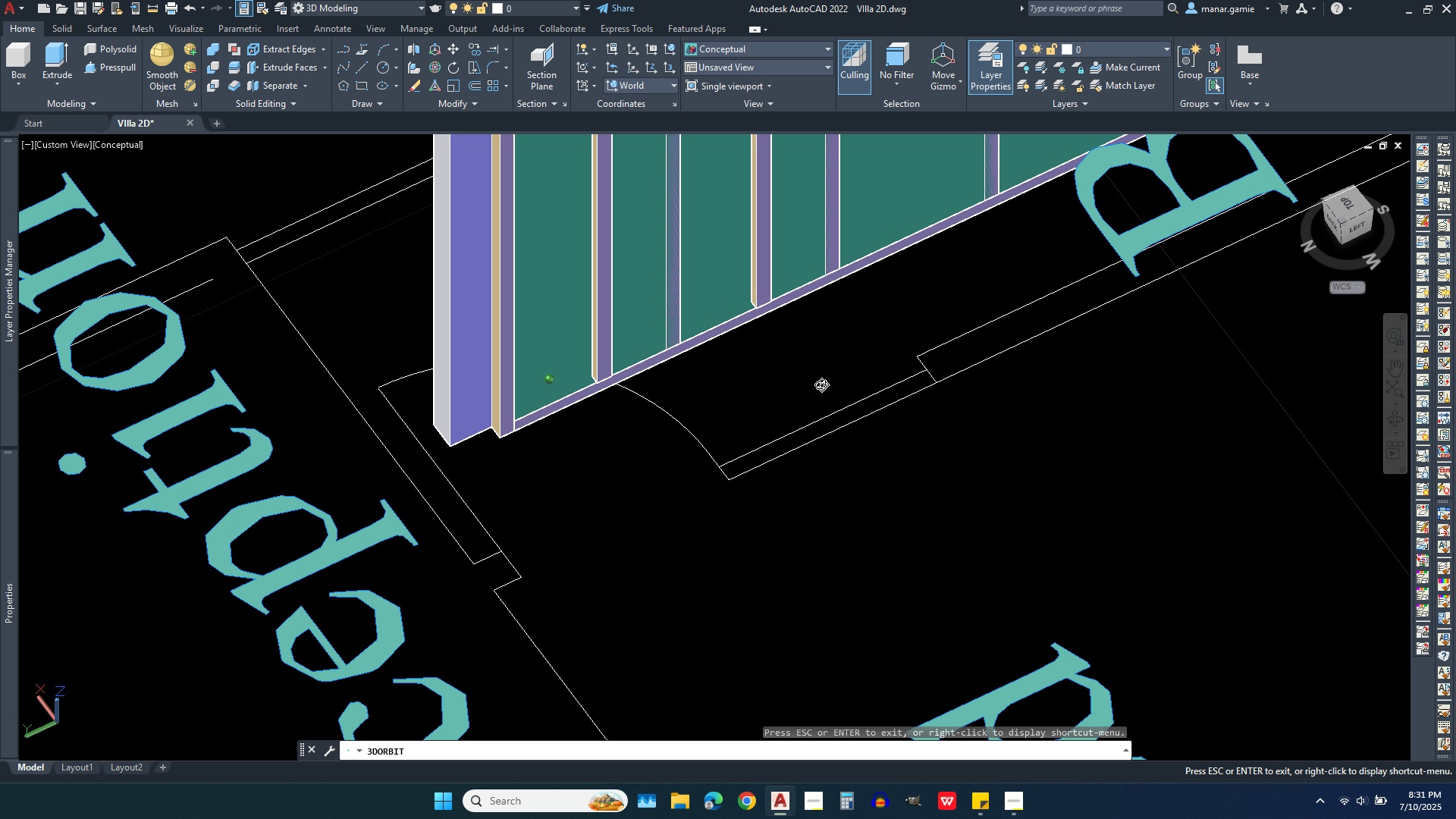 
key(Escape)
 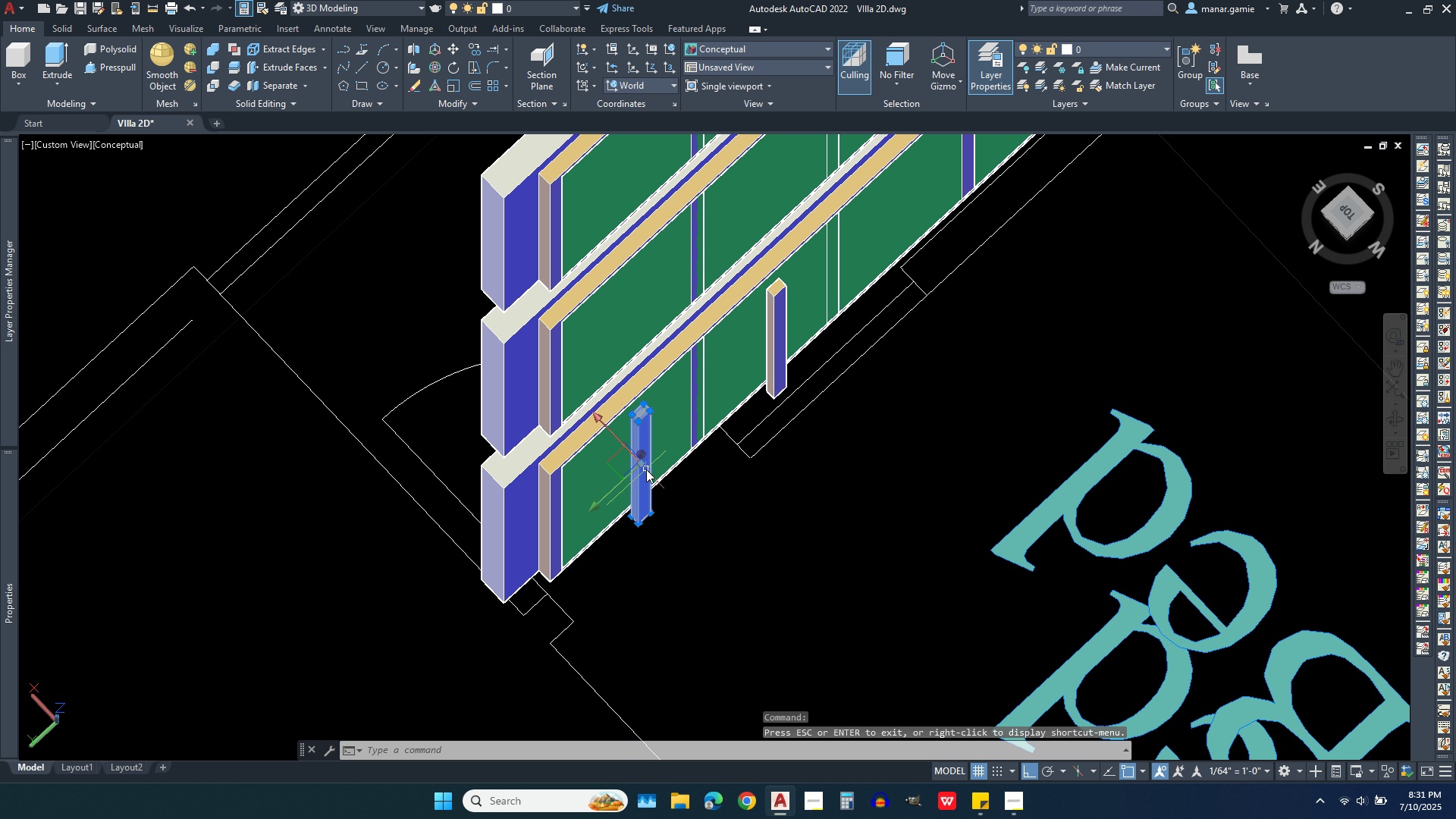 
left_click([646, 469])
 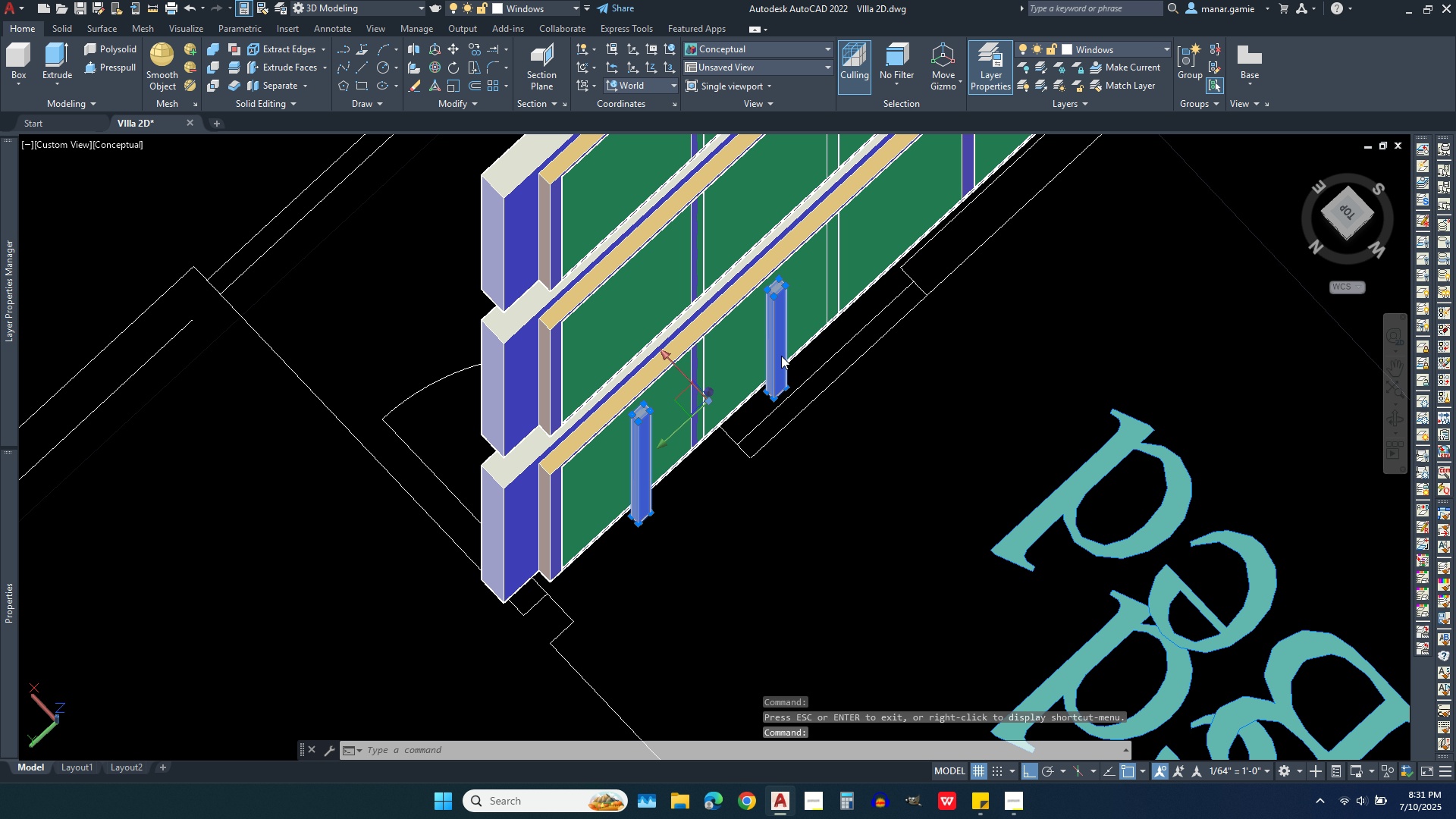 
left_click([781, 356])
 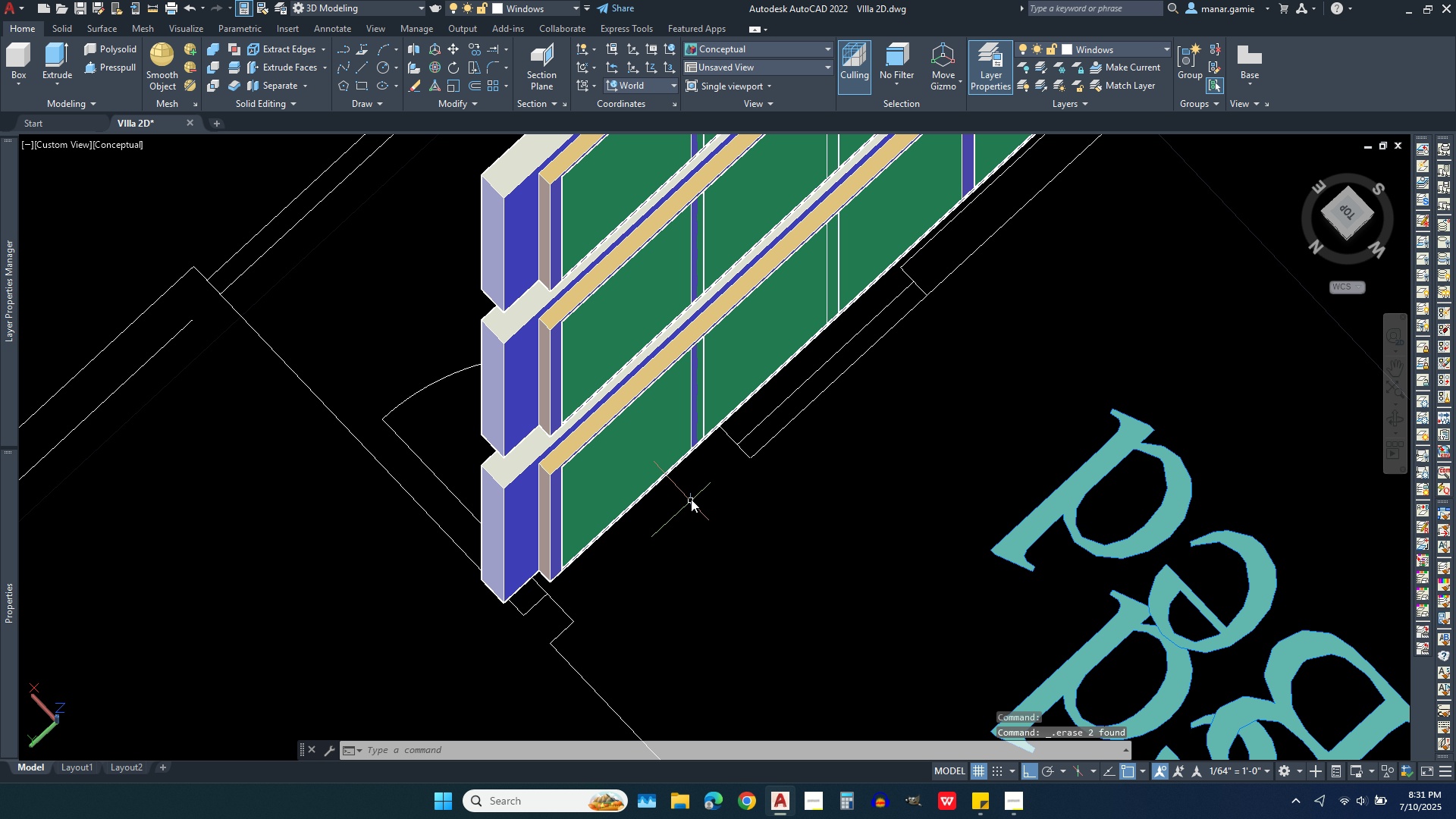 
key(Delete)
 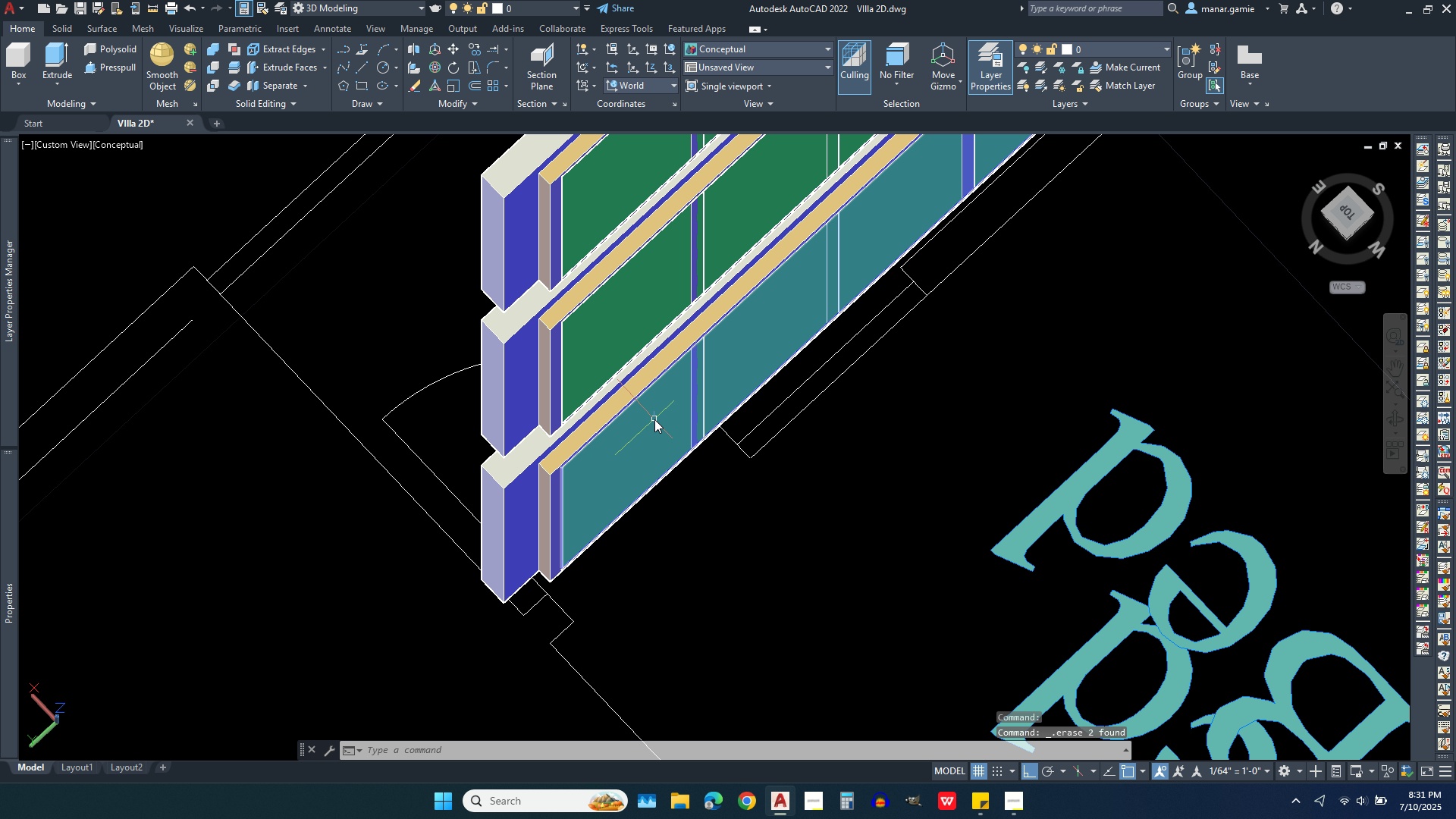 
left_click([654, 419])
 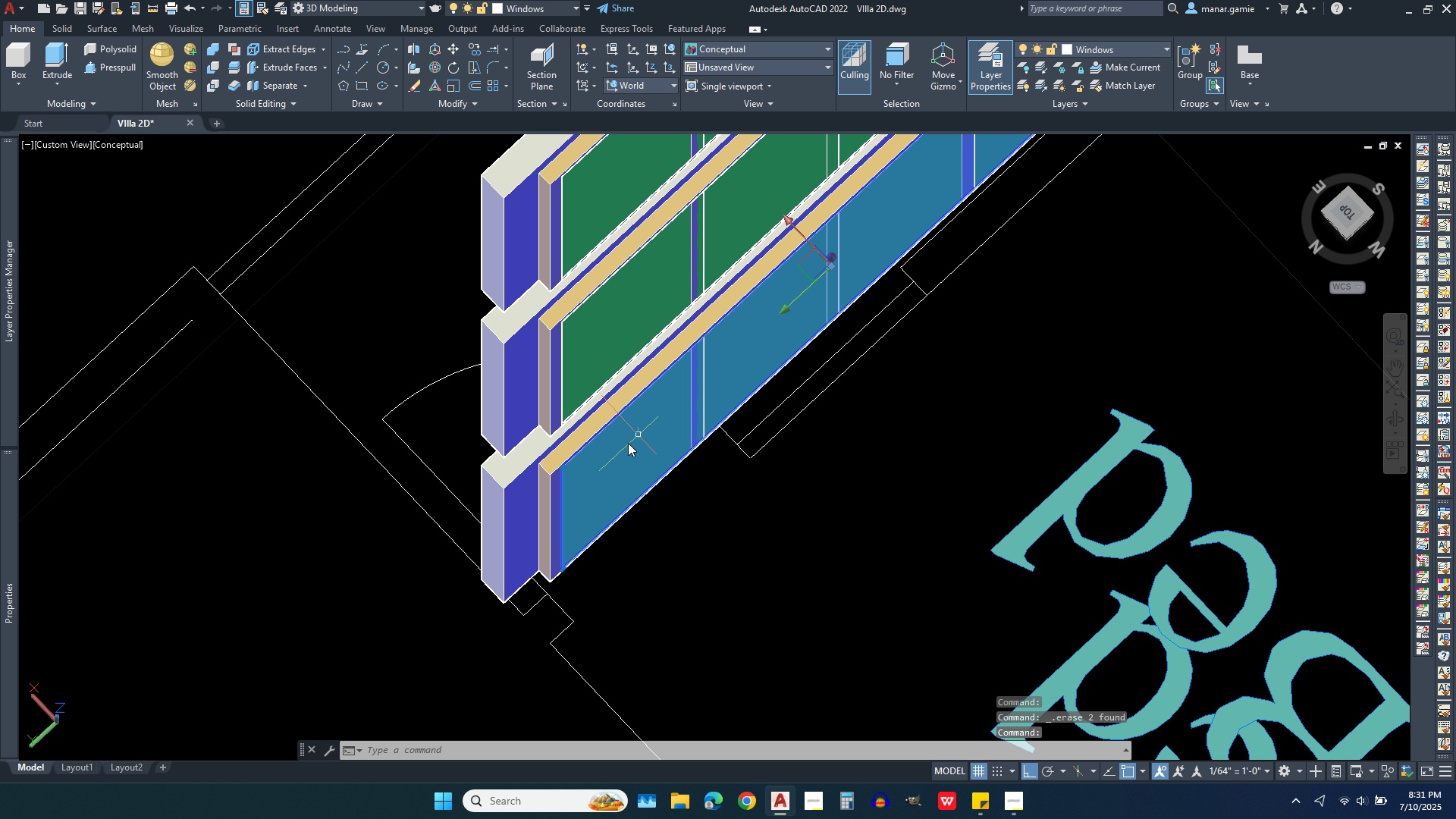 
key(Delete)
 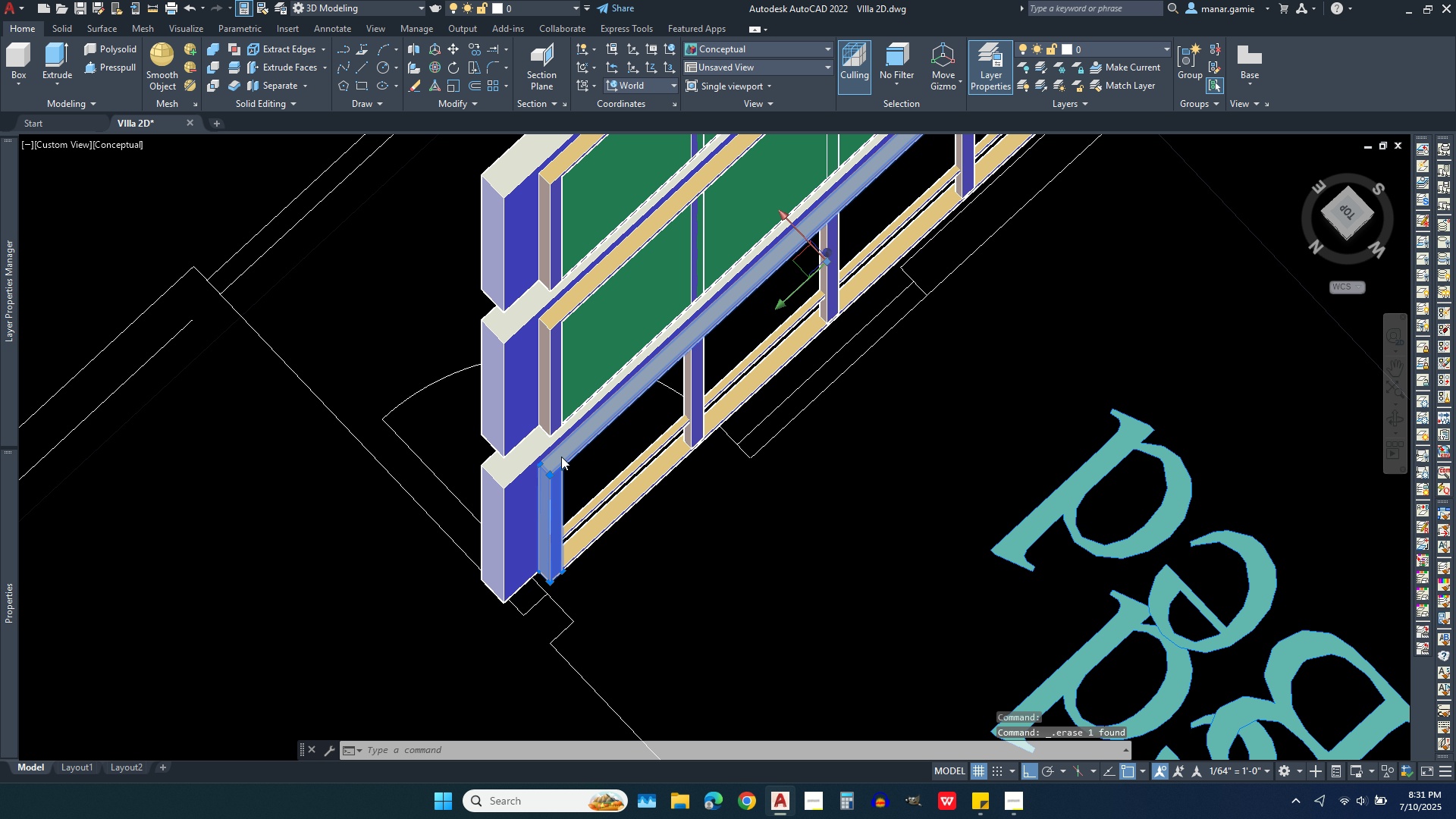 
left_click([561, 457])
 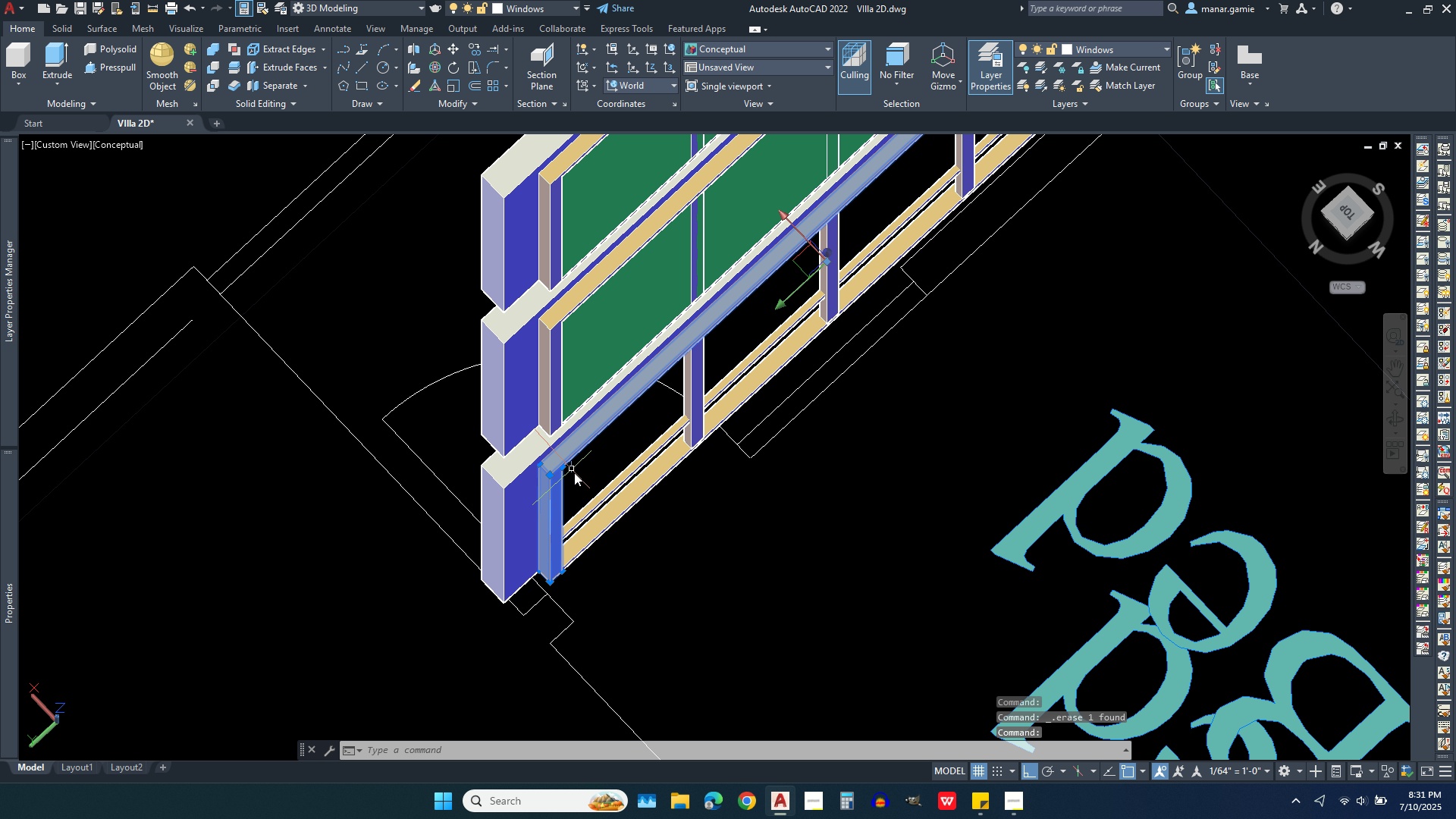 
key(Delete)
 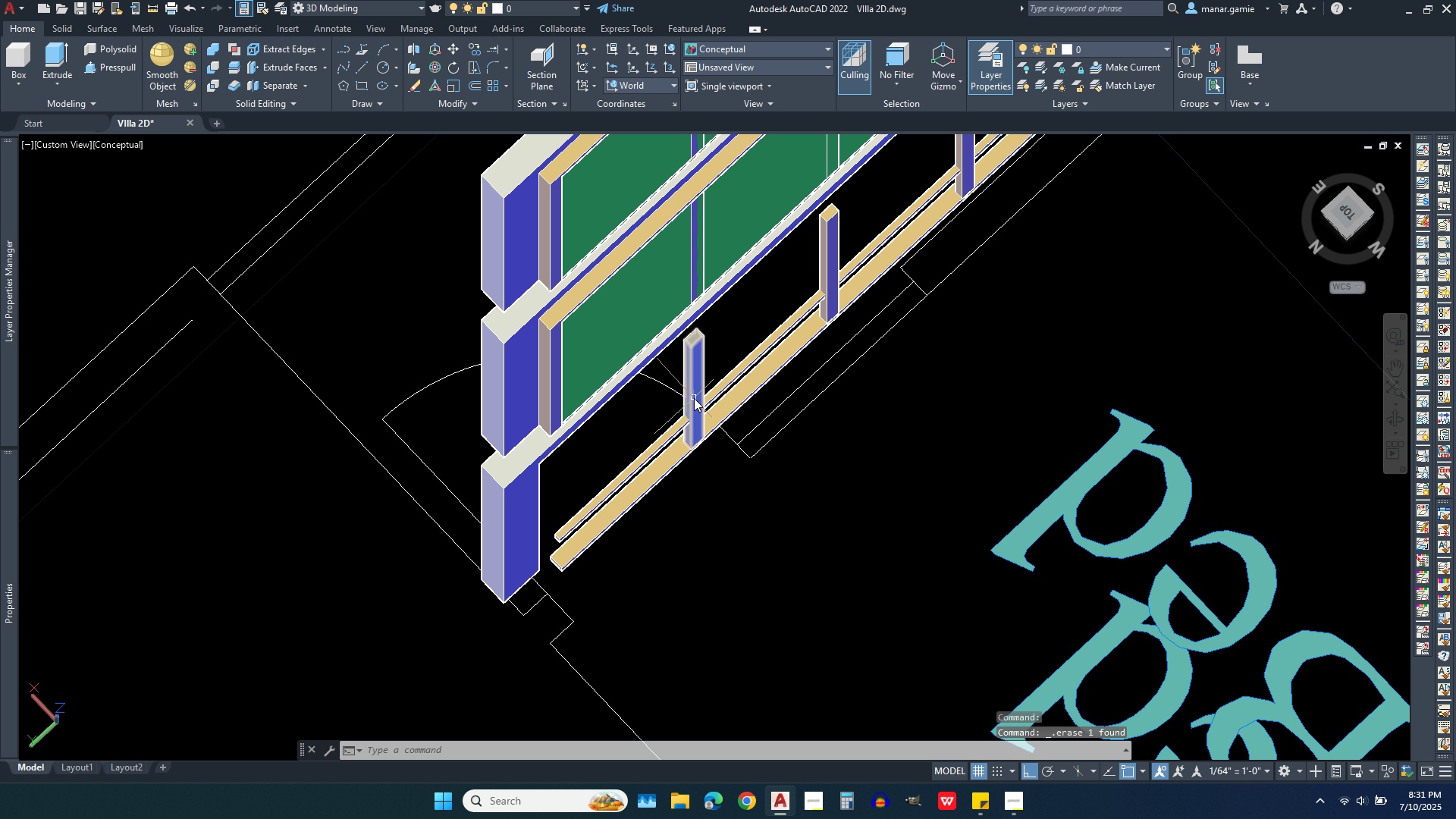 
left_click([694, 398])
 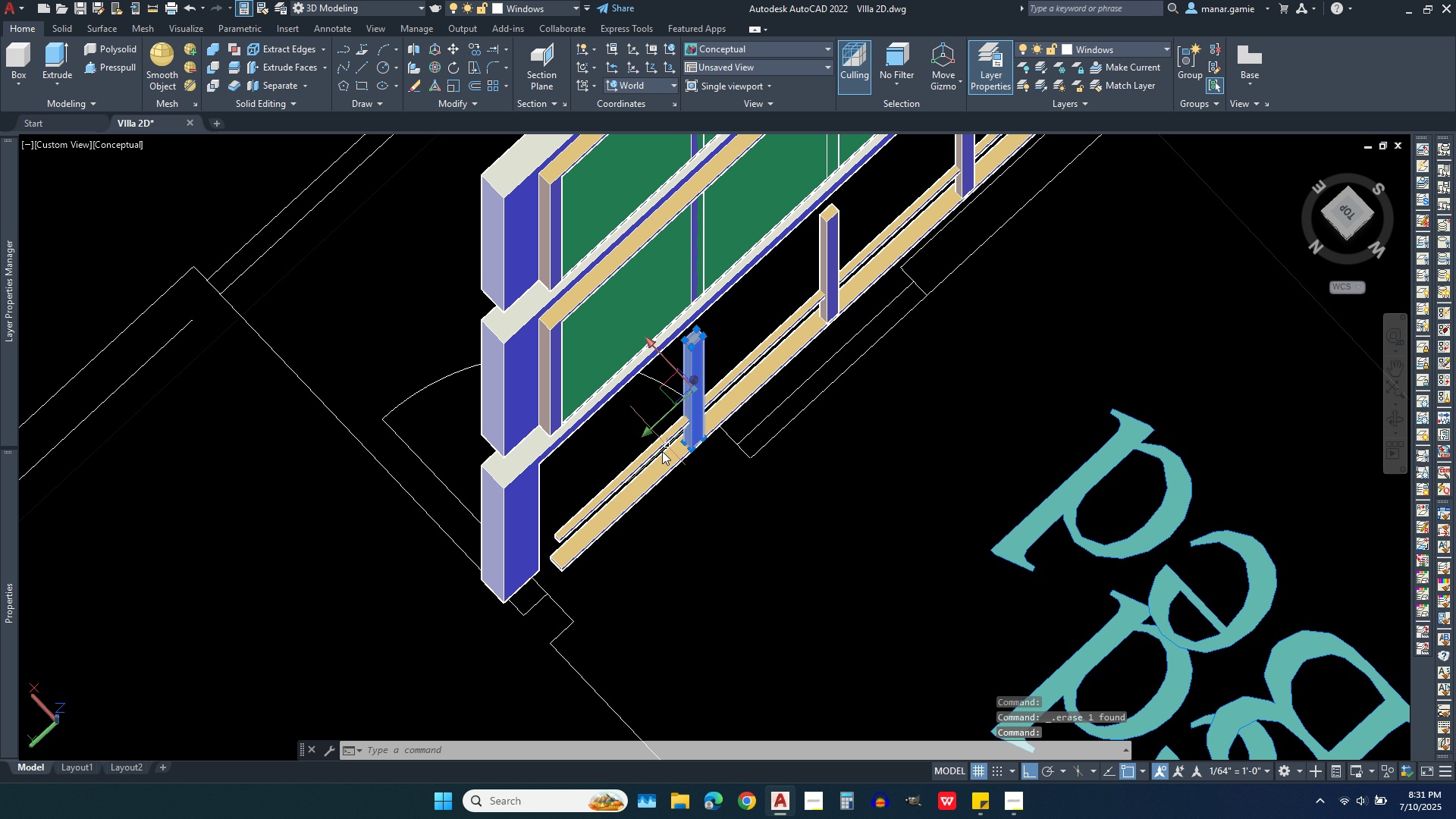 
key(Delete)
 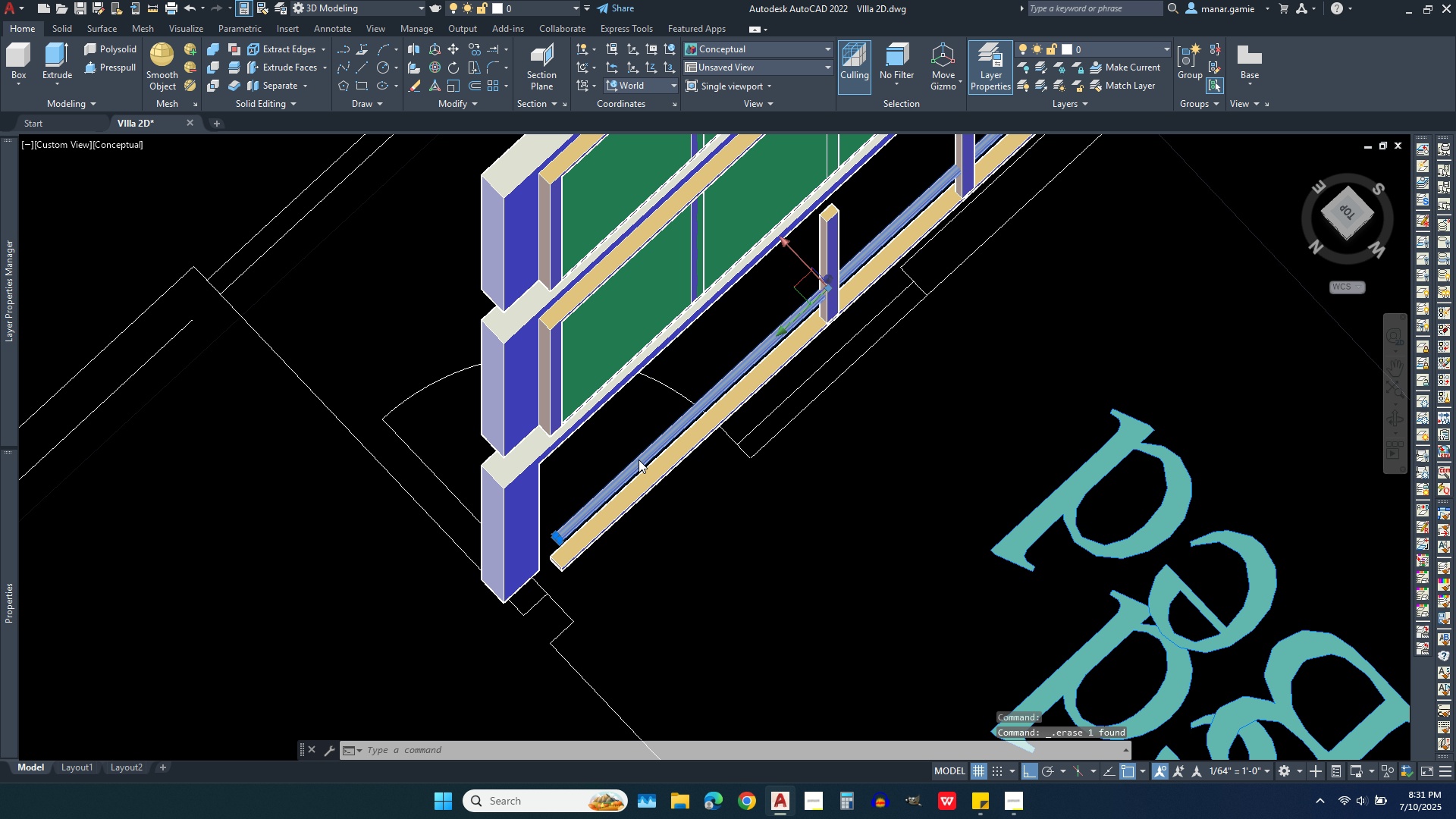 
left_click([639, 460])
 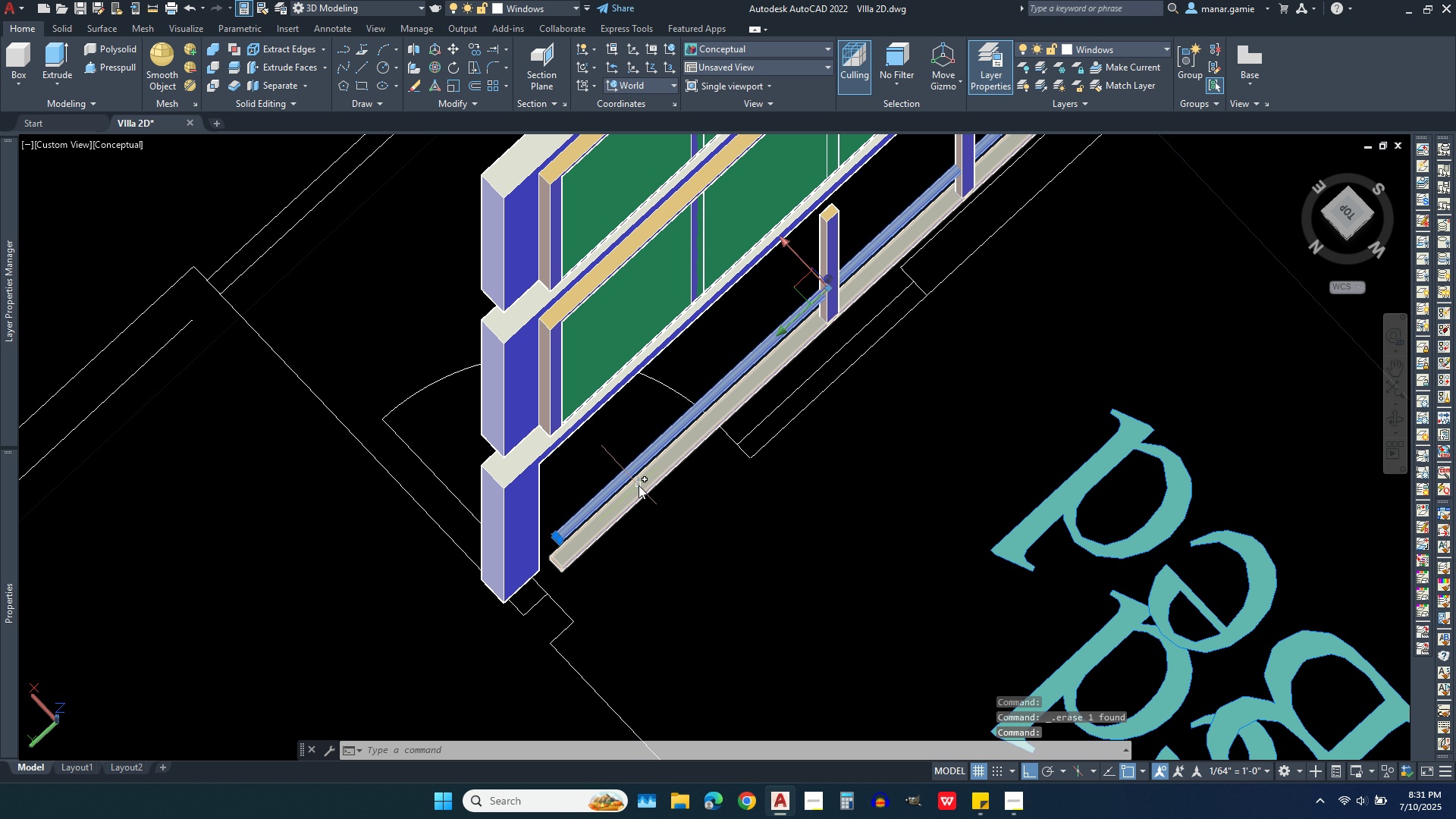 
left_click([639, 485])
 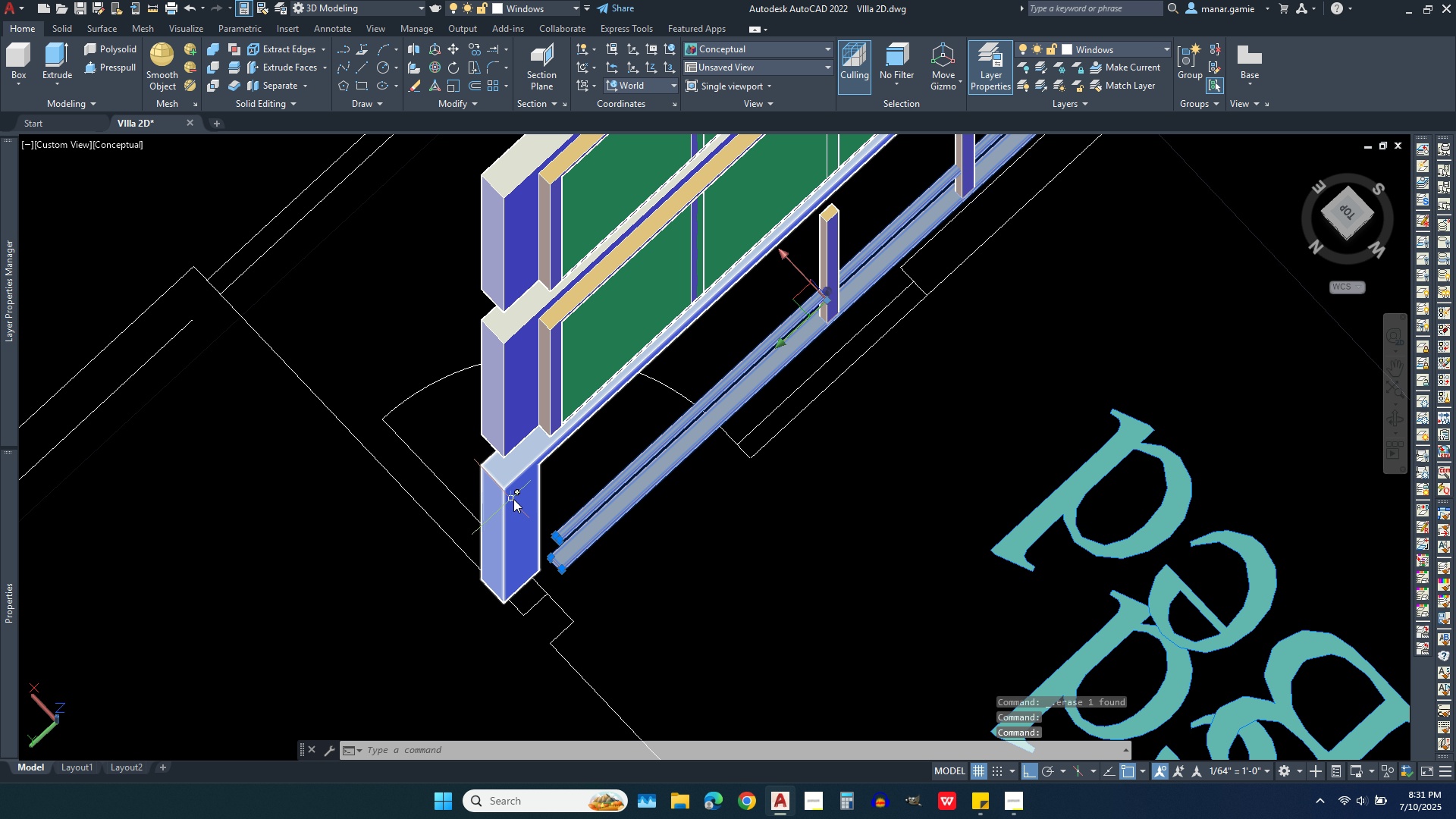 
left_click([513, 499])
 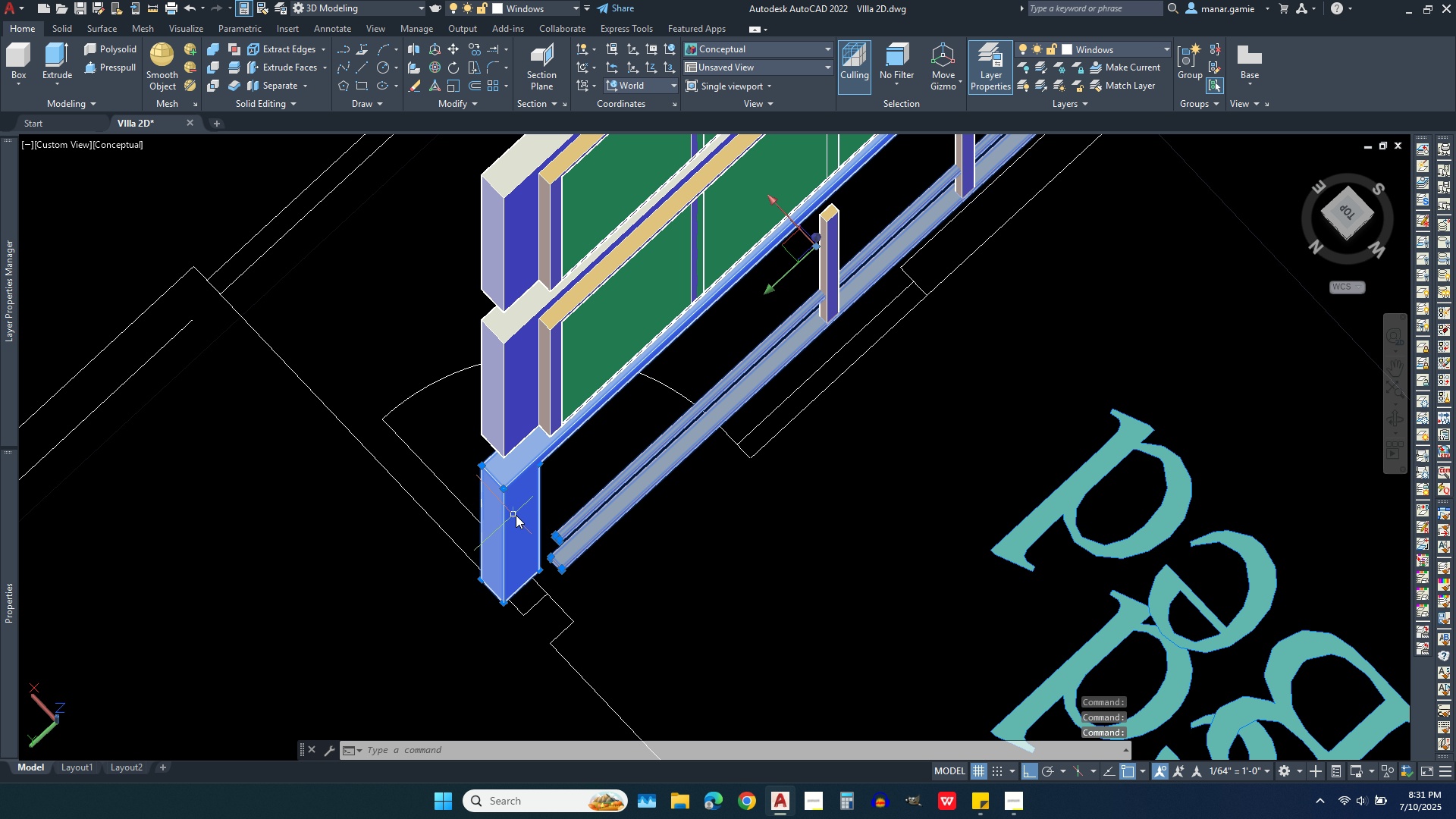 
key(Delete)
 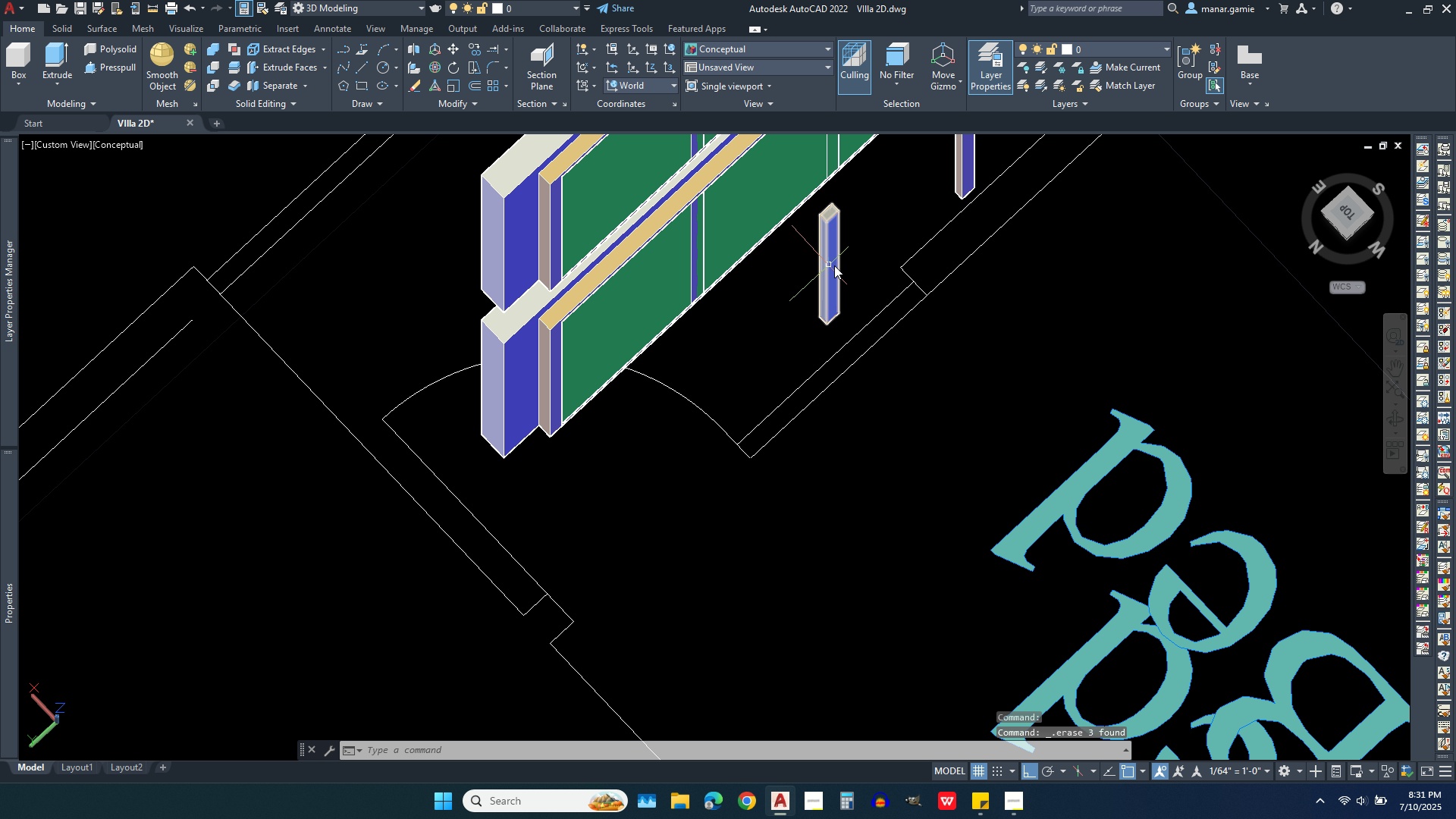 
left_click([837, 268])
 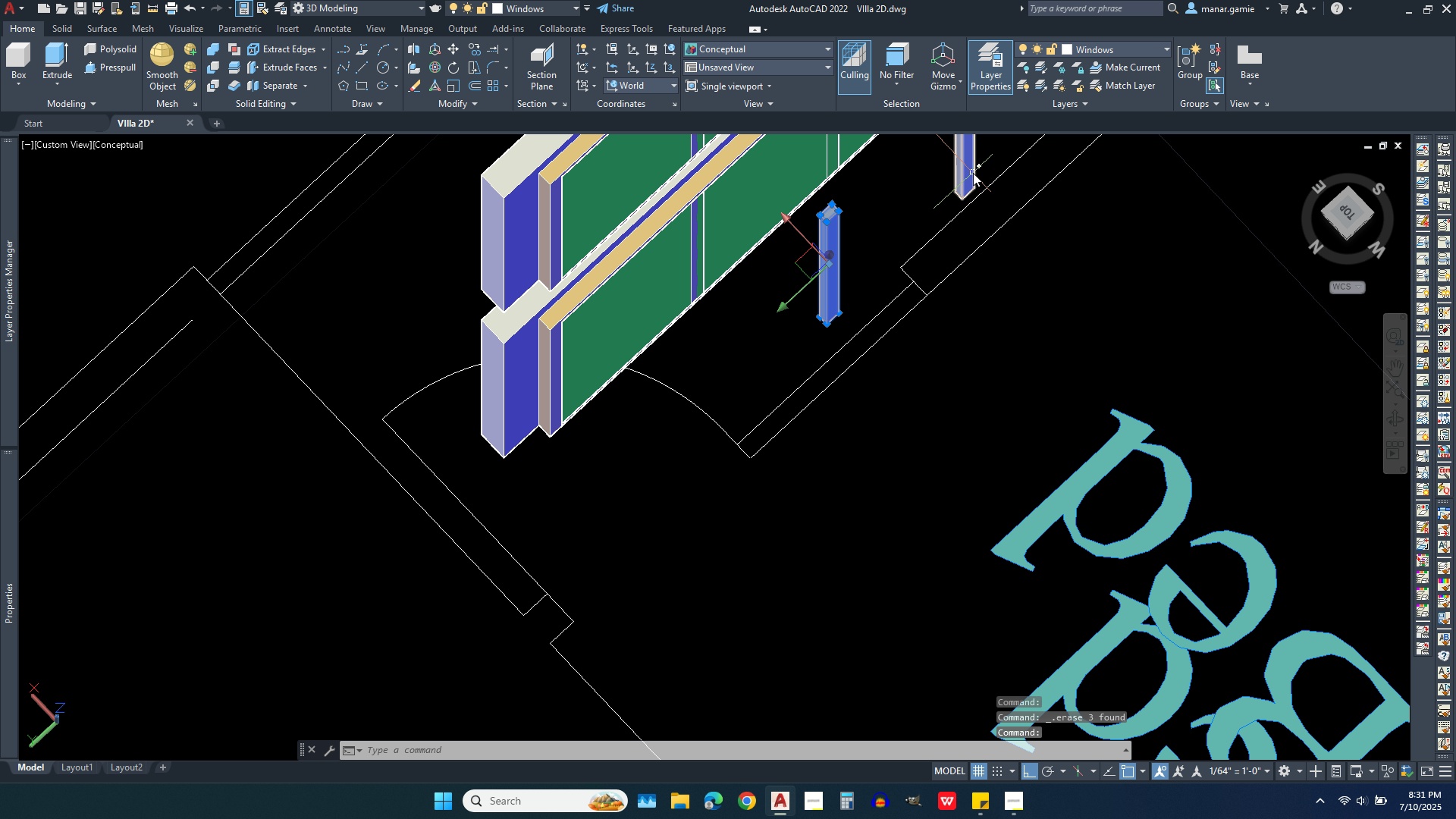 
left_click([973, 173])
 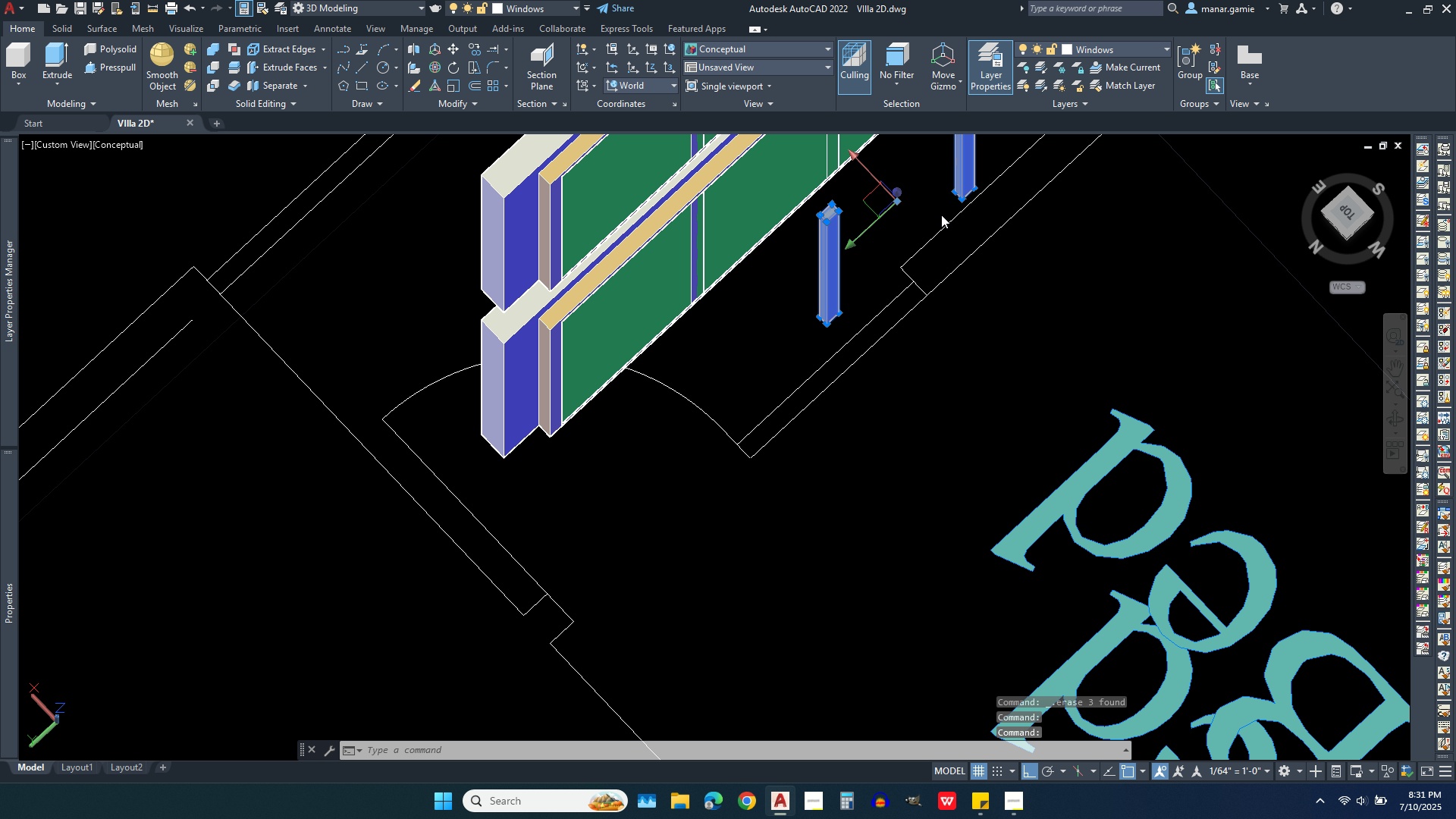 
key(Delete)
 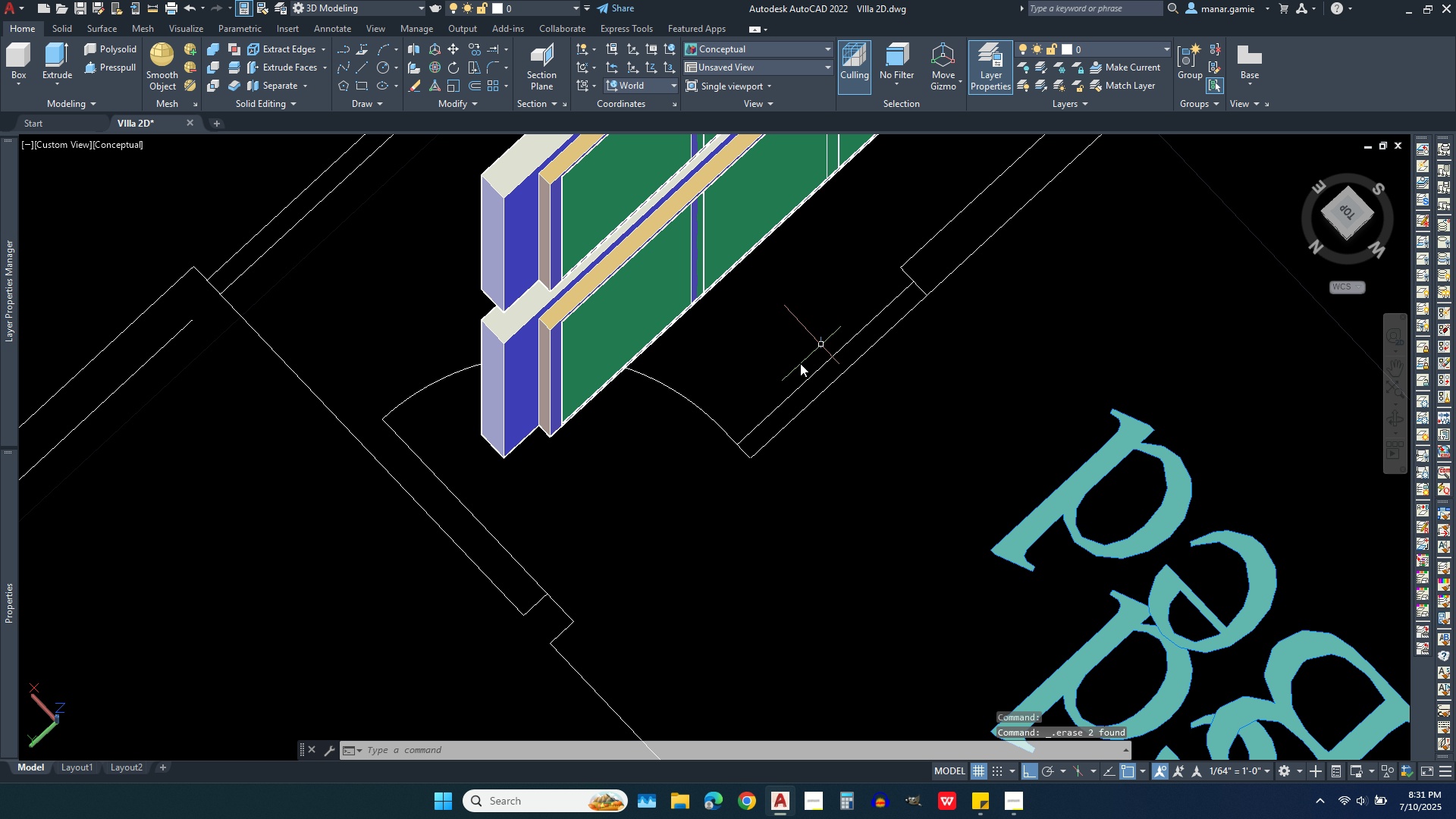 
scroll: coordinate [789, 345], scroll_direction: up, amount: 2.0
 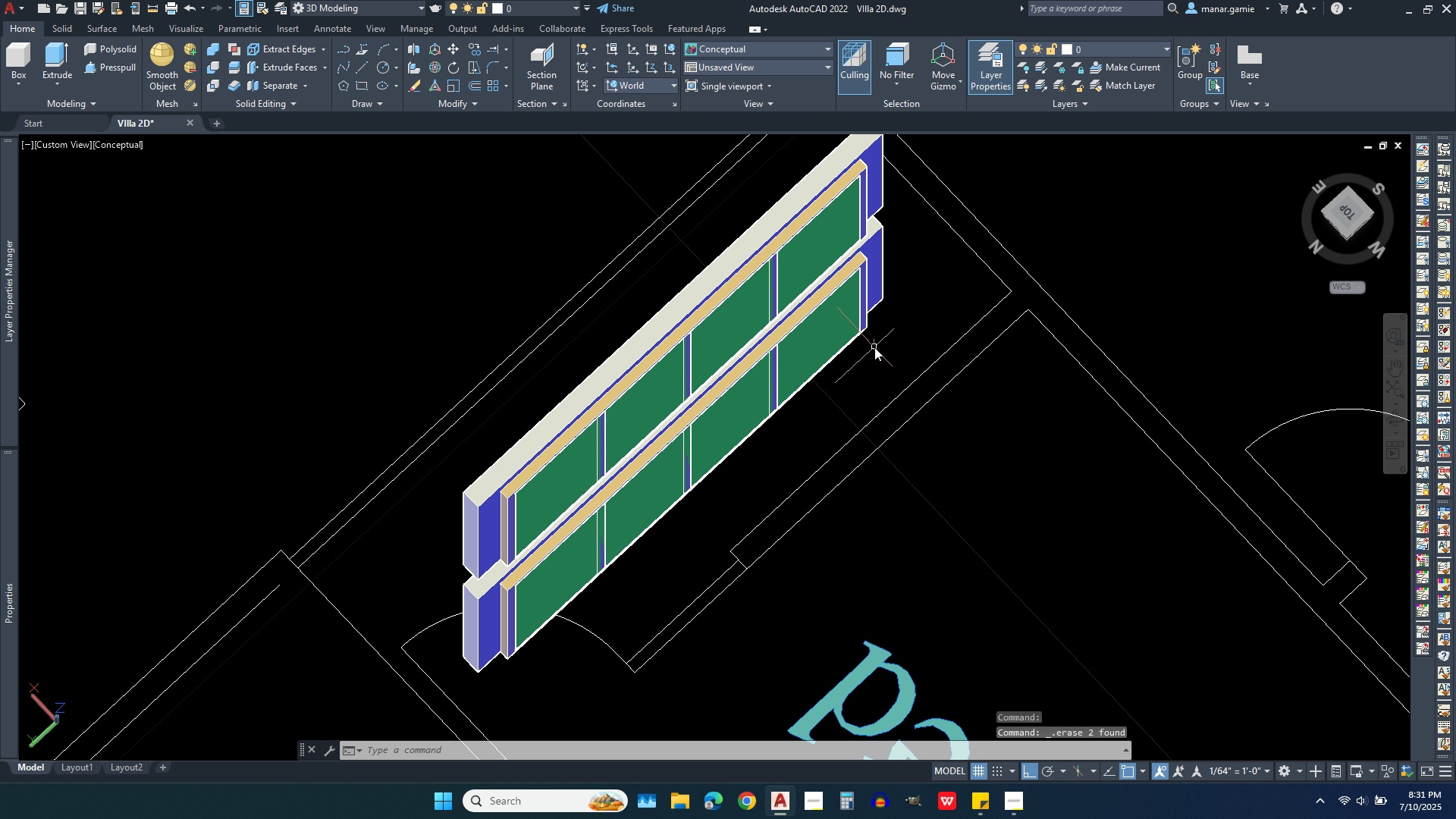 
left_click([874, 347])
 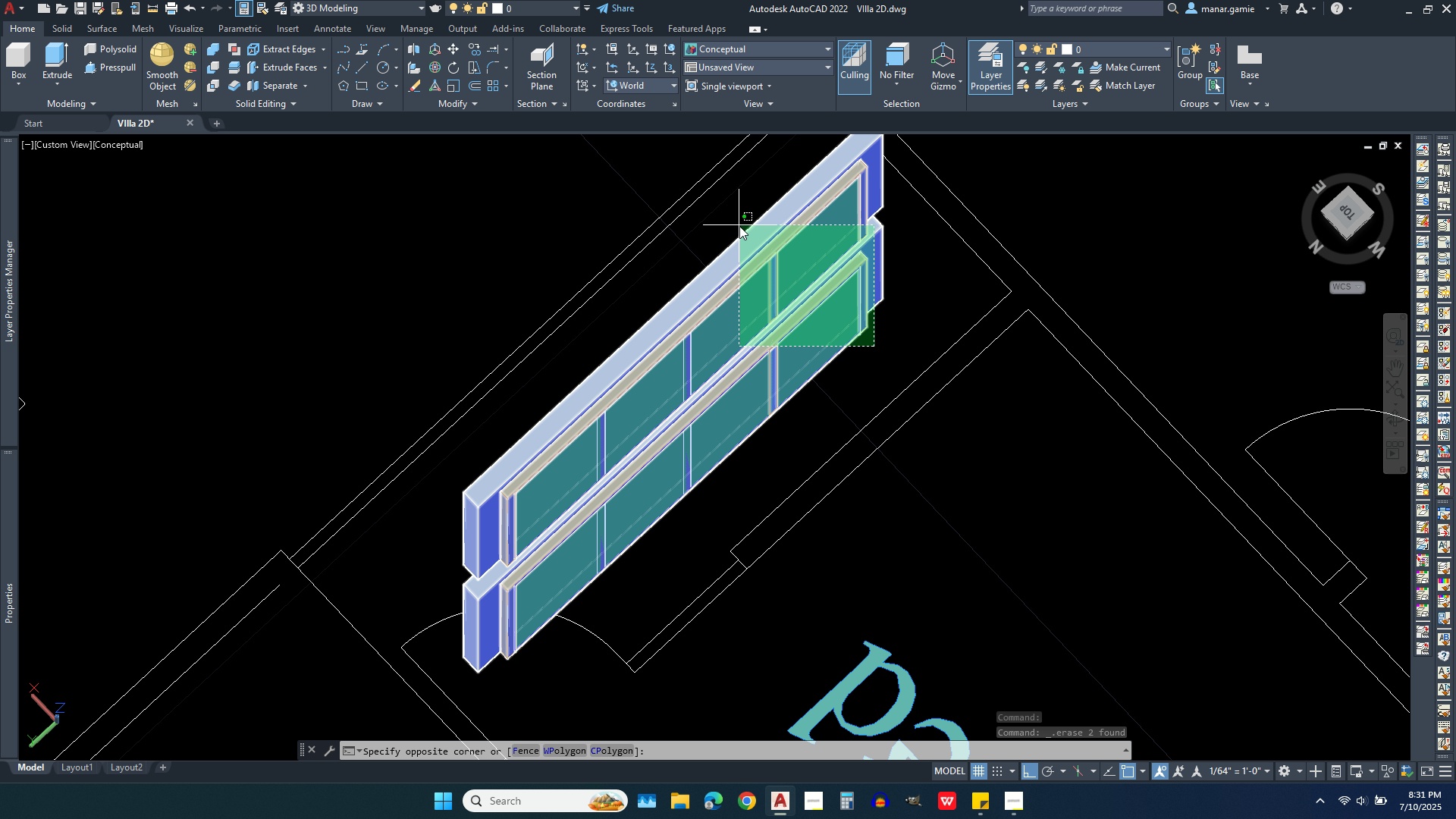 
left_click([739, 226])
 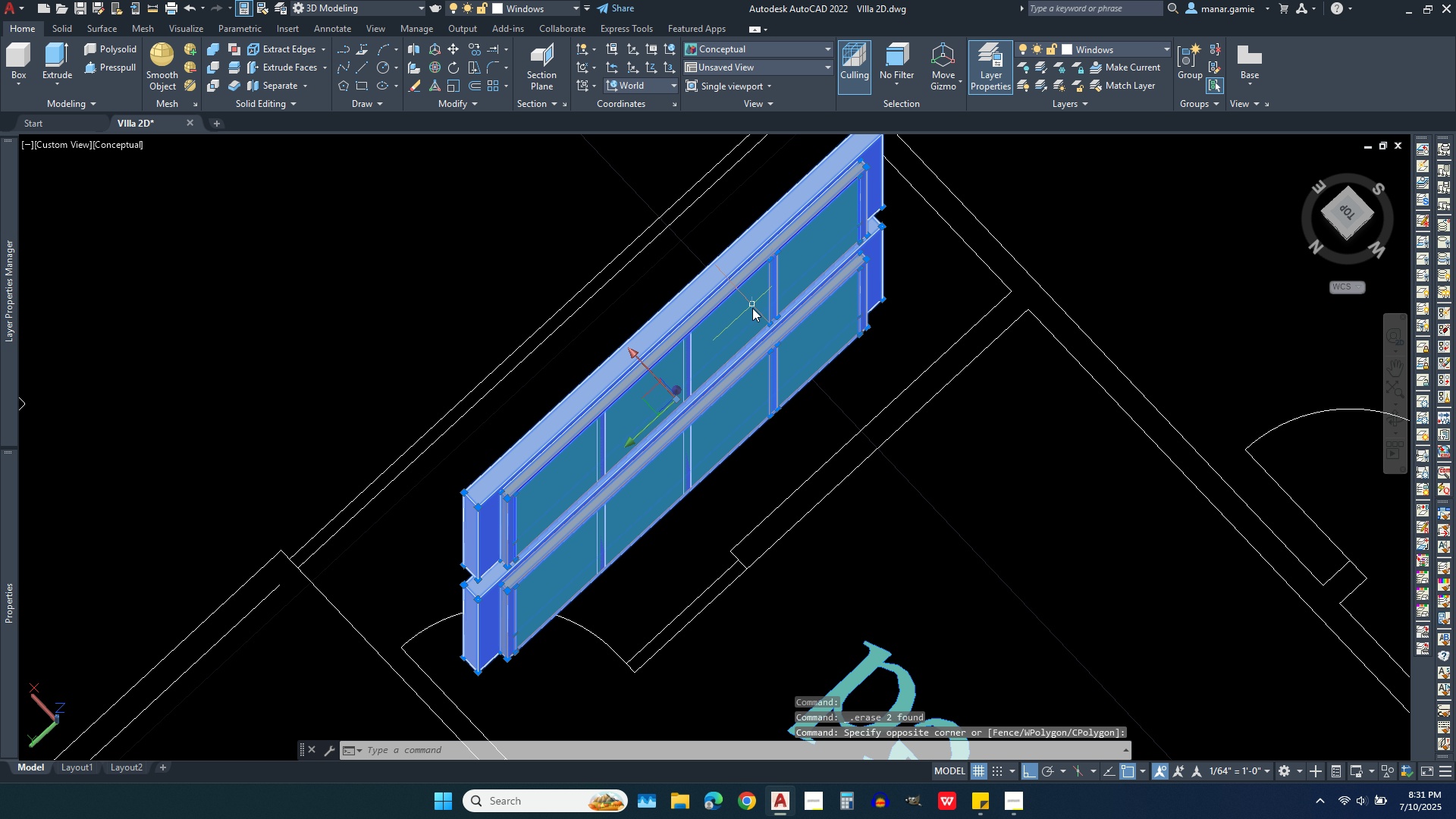 
key(Delete)
 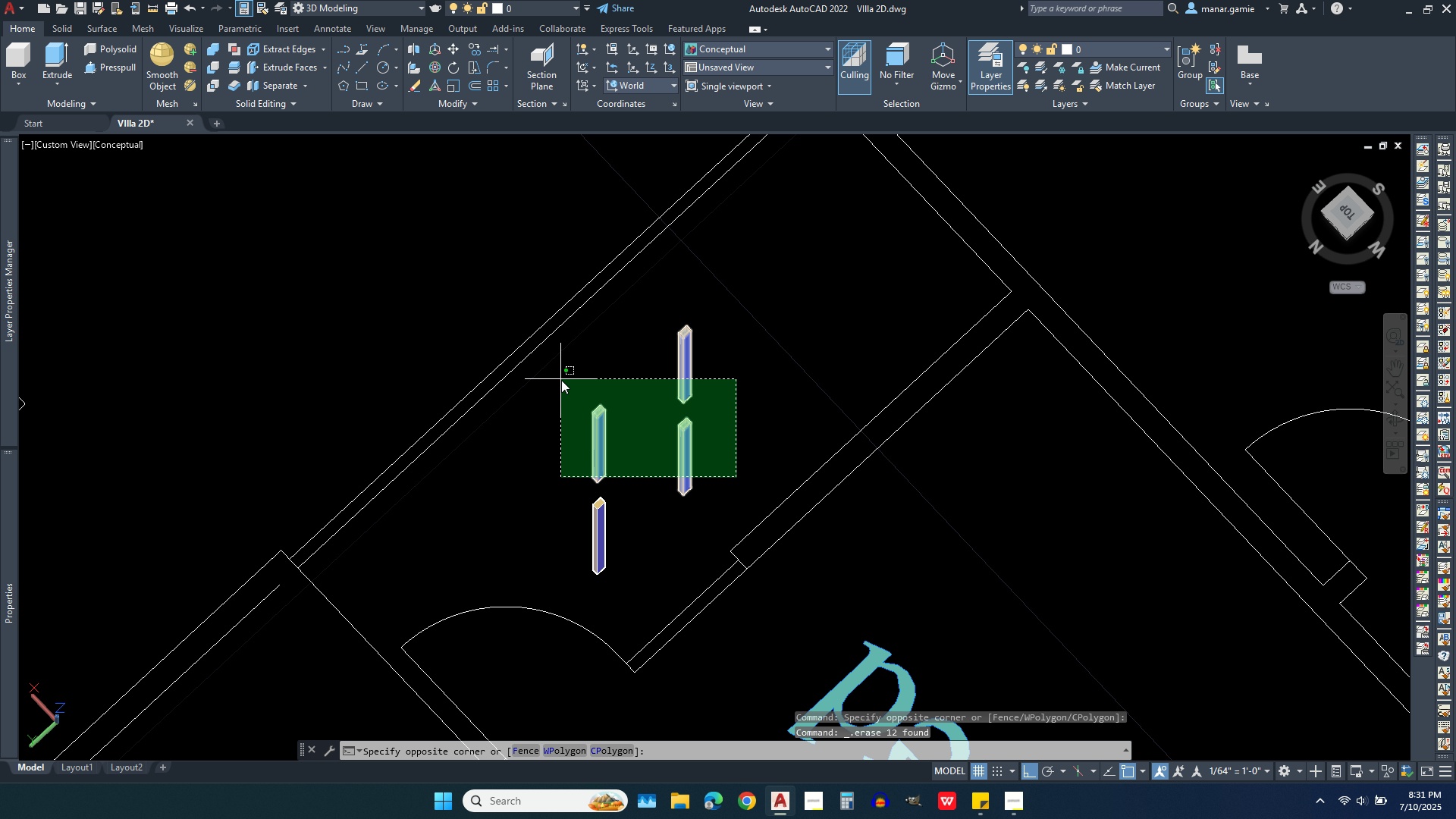 
key(Delete)
 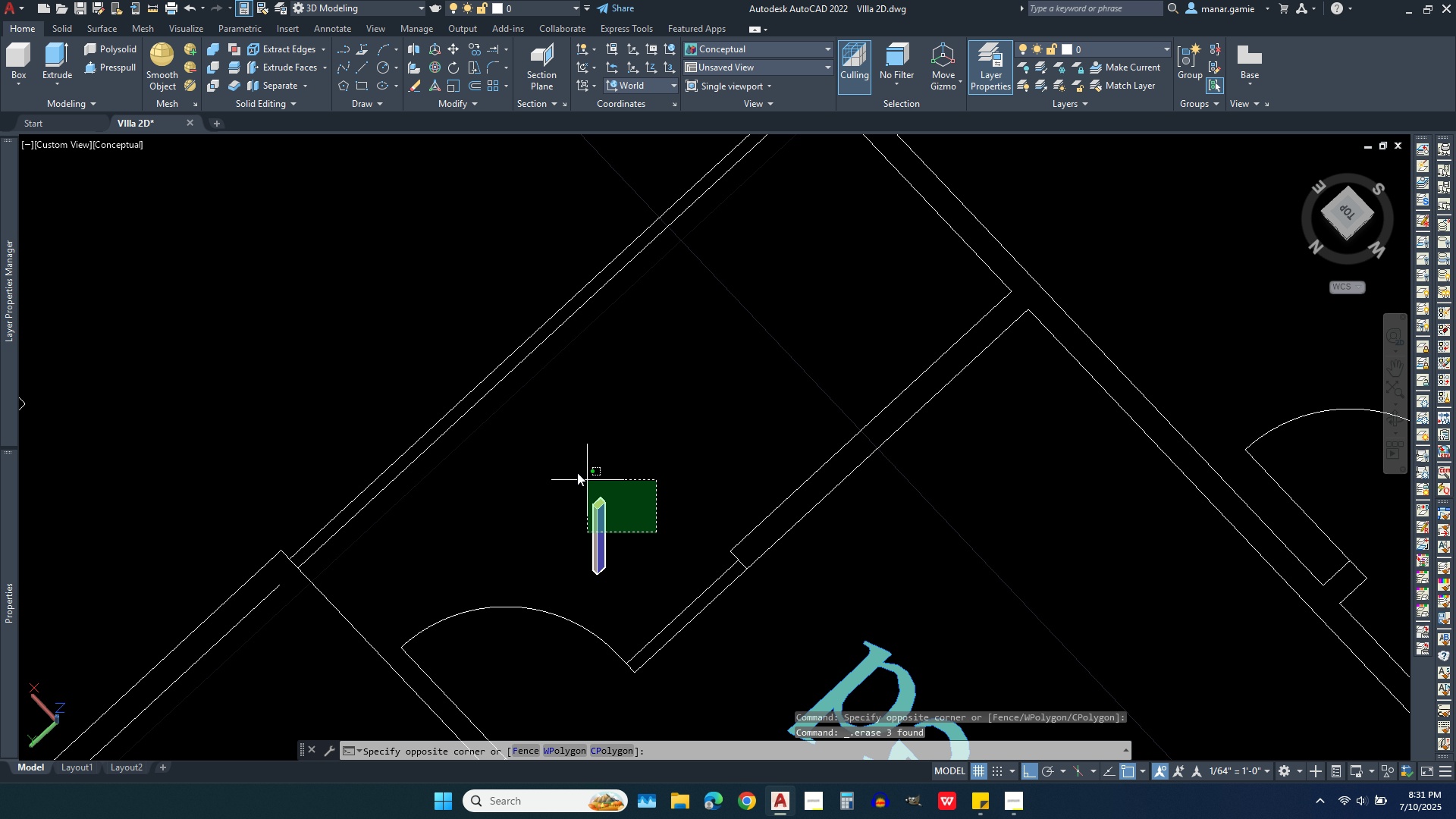 
double_click([572, 470])
 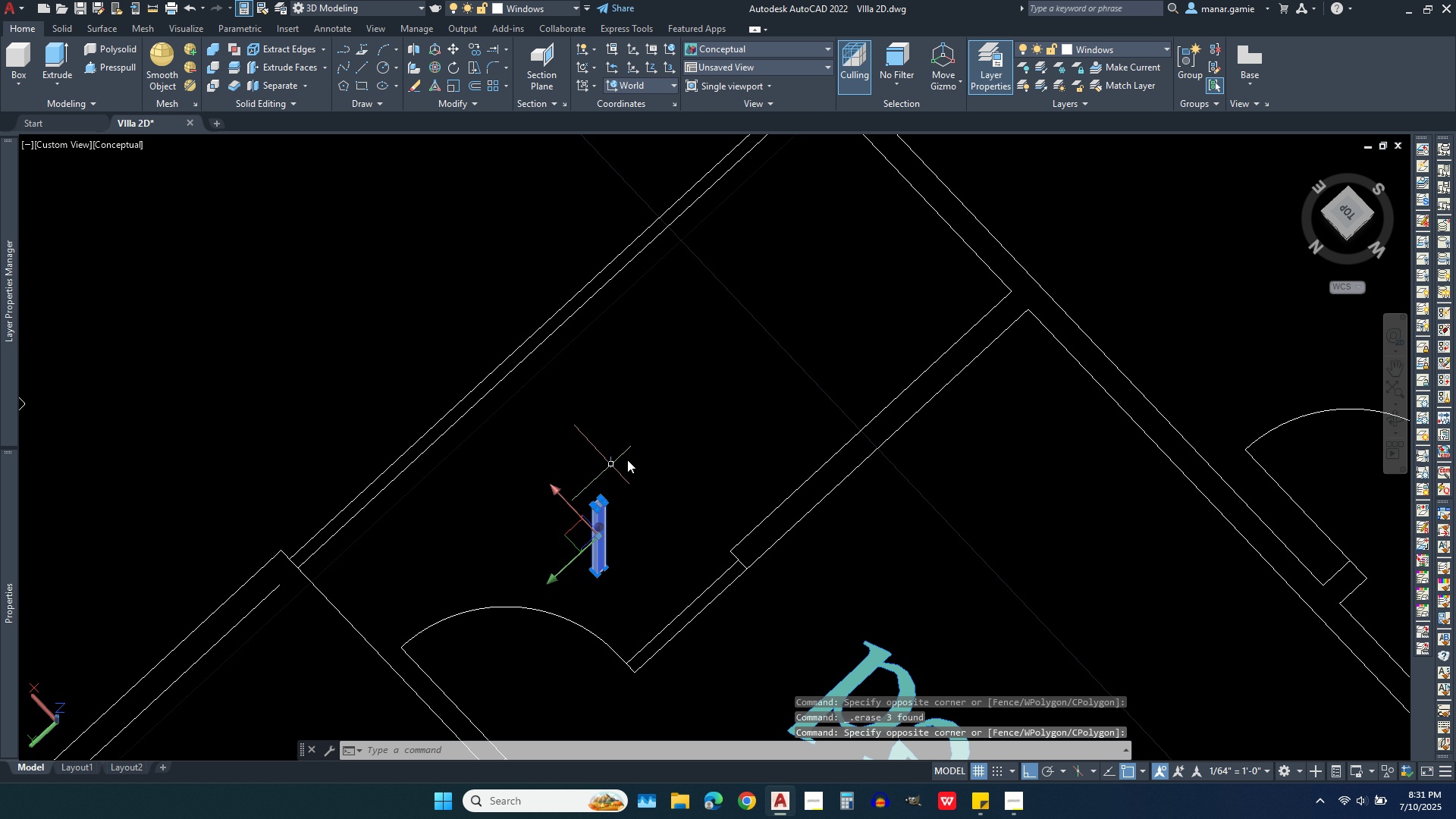 
key(Delete)
 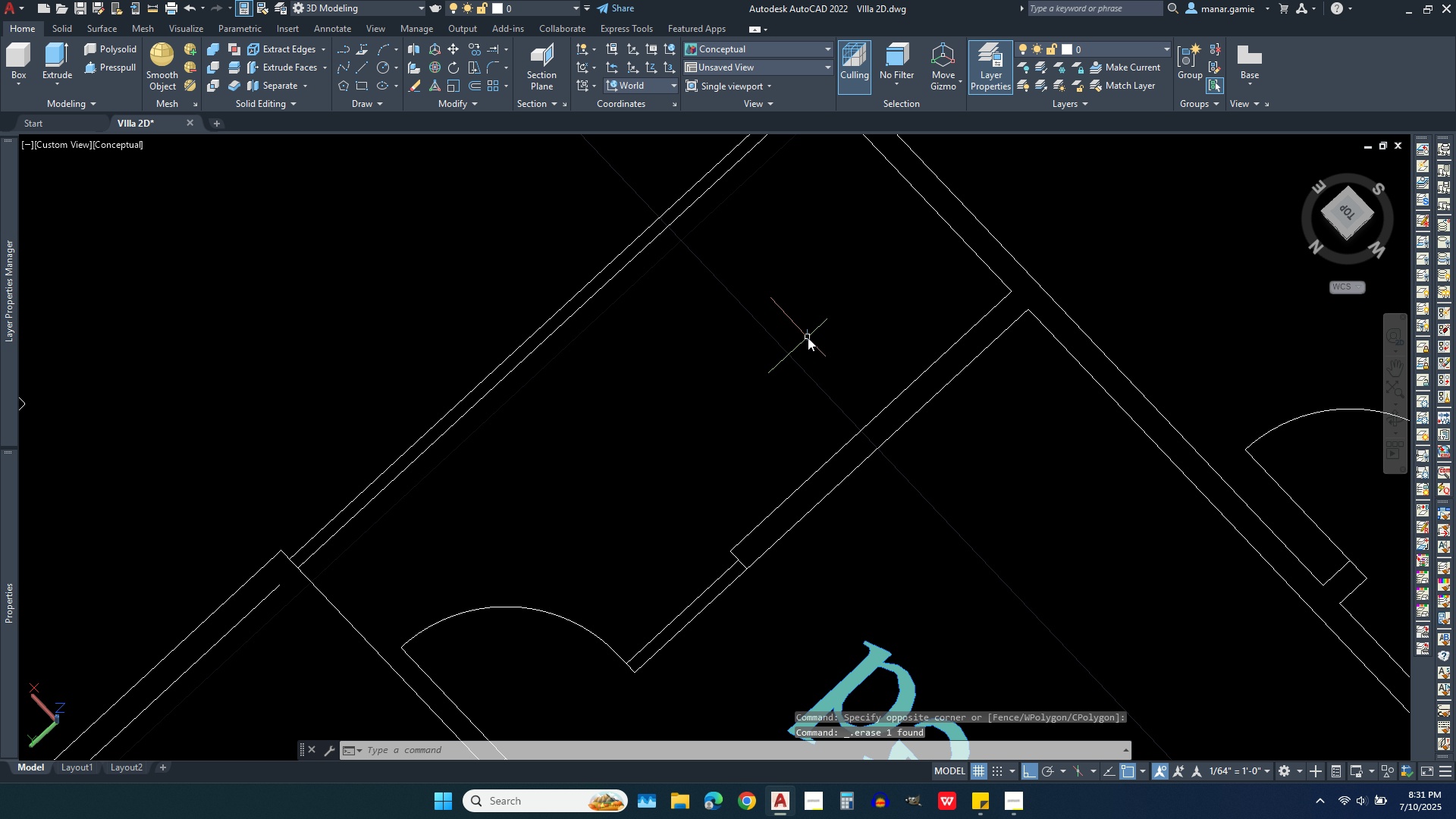 
scroll: coordinate [789, 372], scroll_direction: down, amount: 3.0
 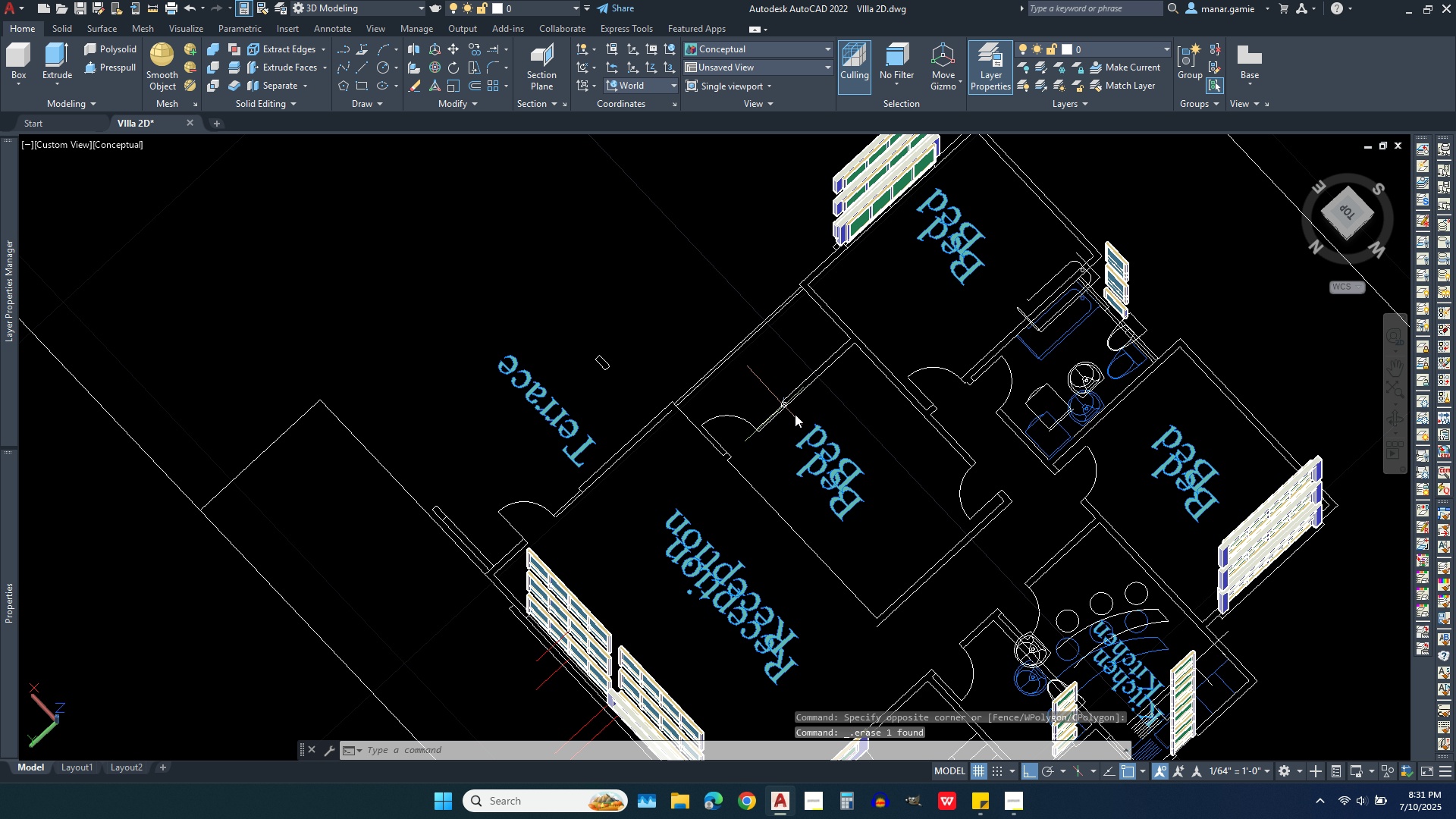 
scroll: coordinate [834, 457], scroll_direction: up, amount: 2.0
 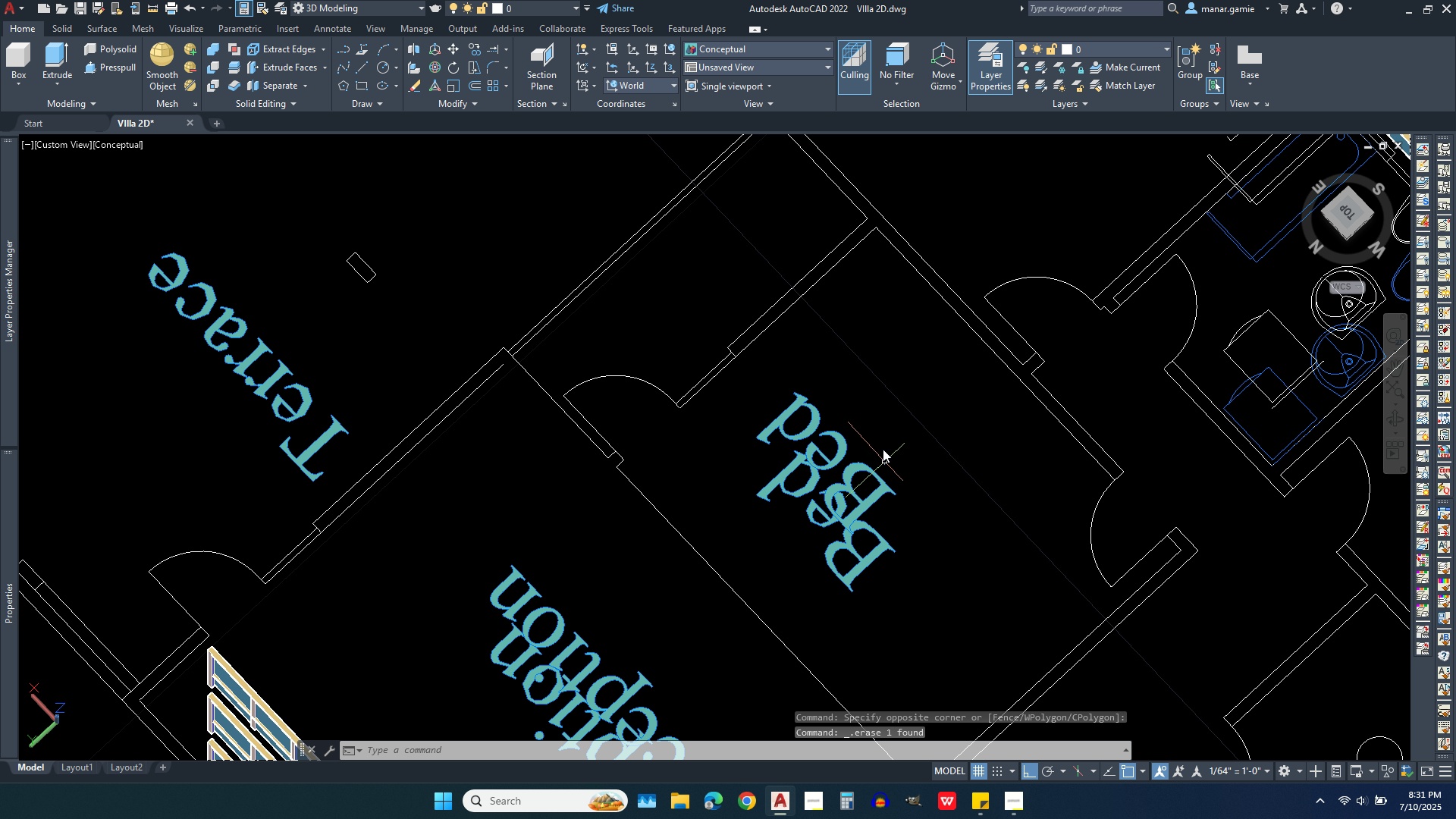 
scroll: coordinate [824, 391], scroll_direction: down, amount: 2.0
 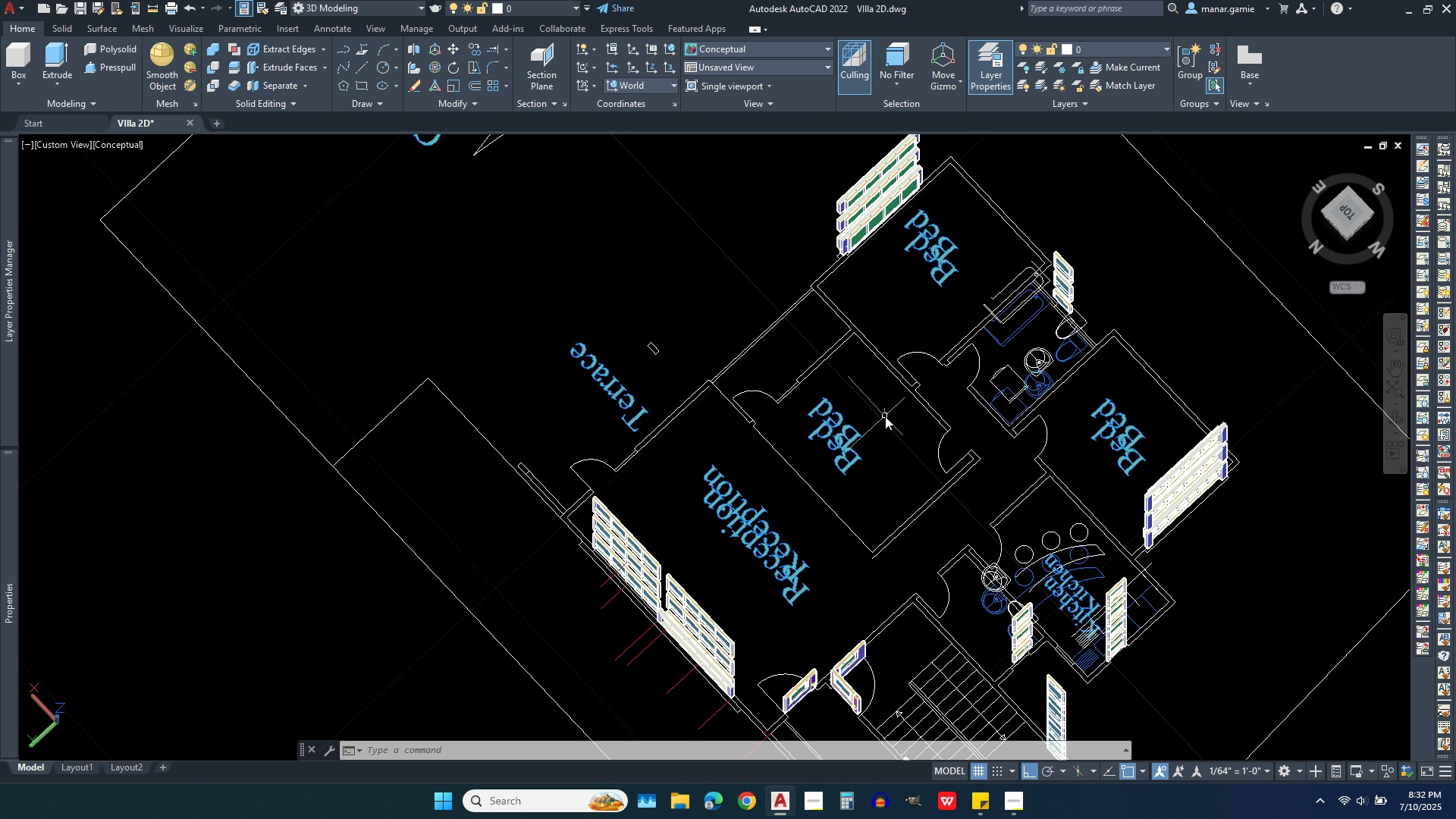 
wait(8.24)
 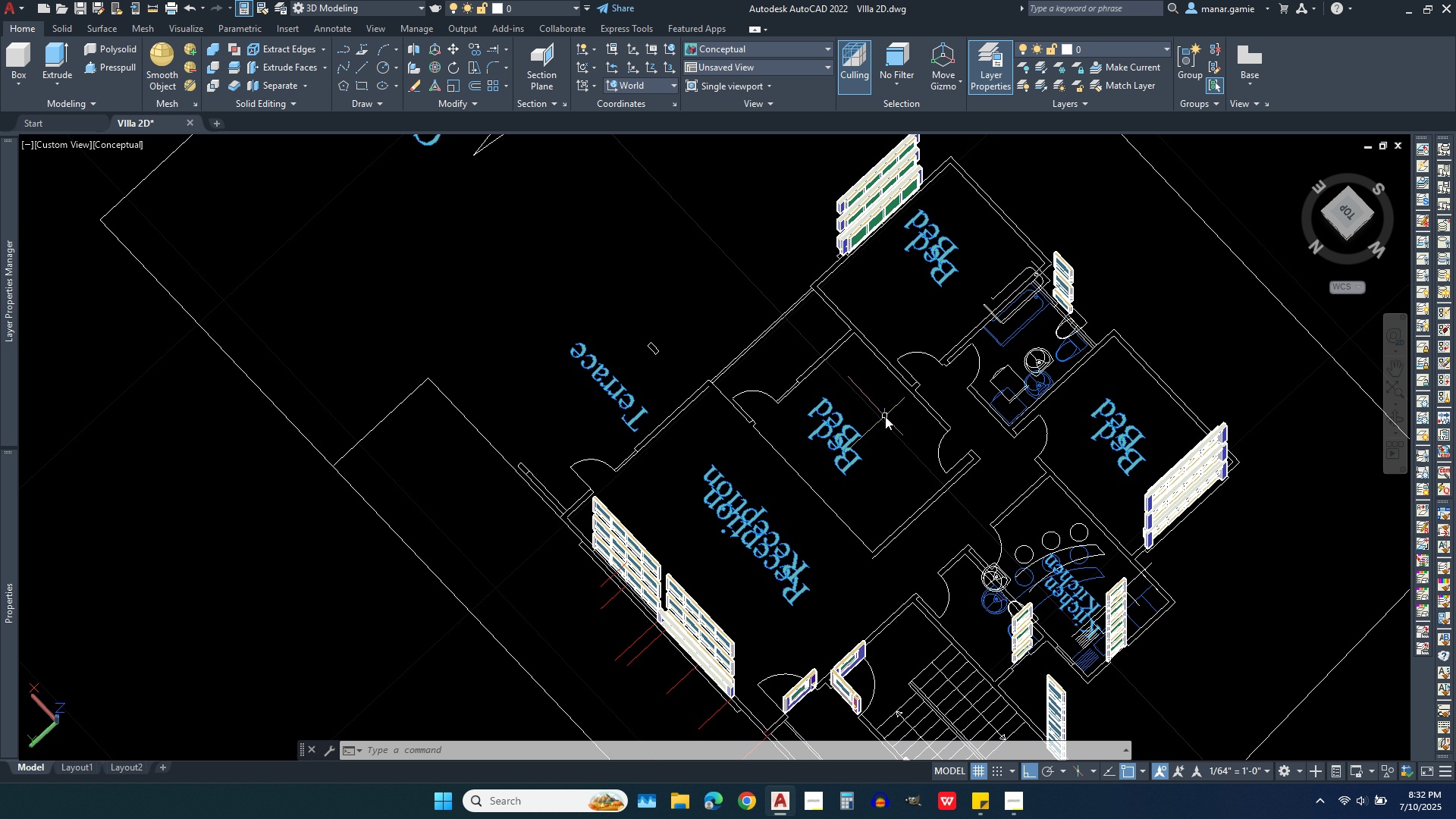 
left_click([1148, 51])
 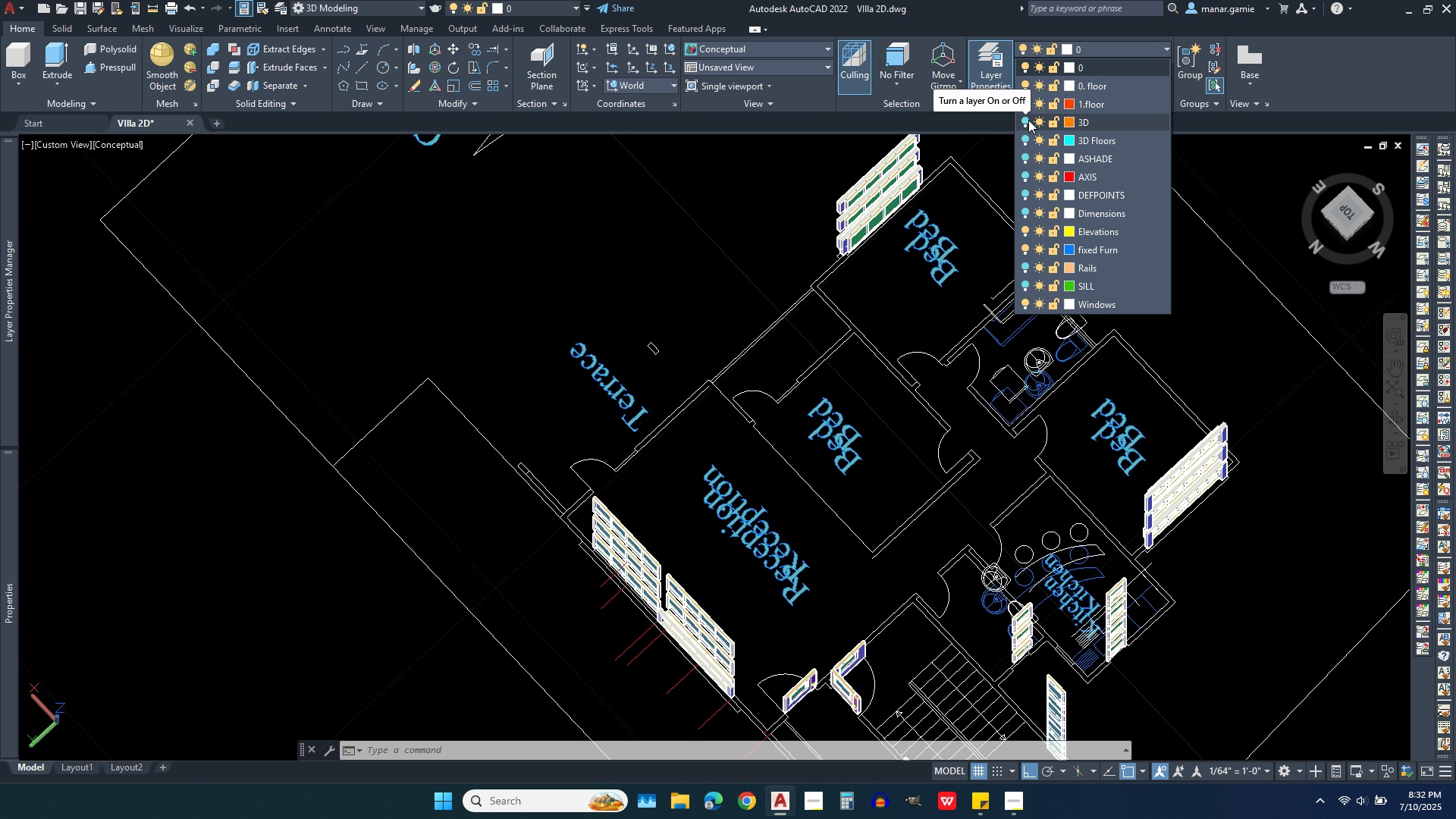 
left_click([1023, 120])
 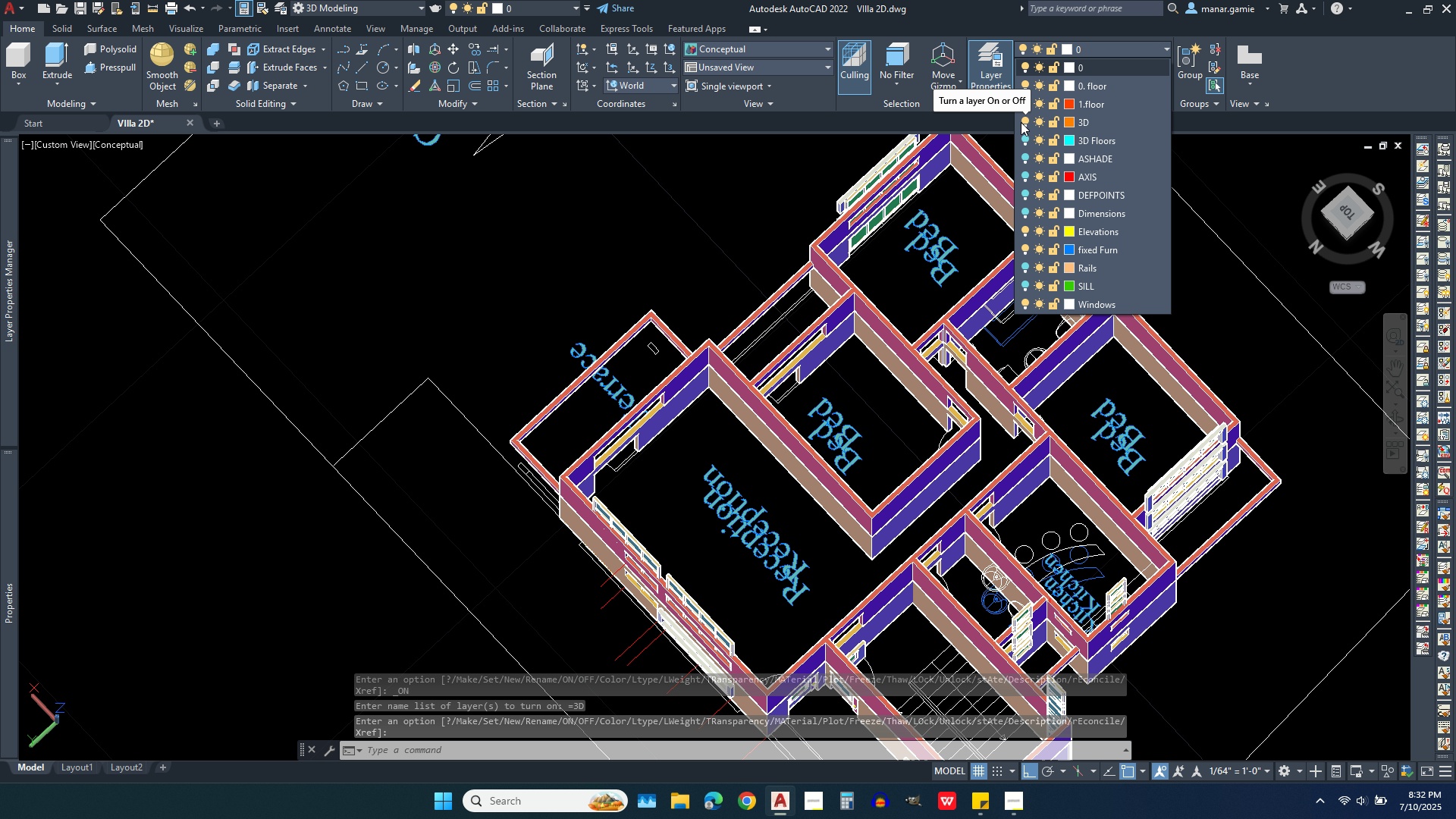 
scroll: coordinate [835, 488], scroll_direction: down, amount: 3.0
 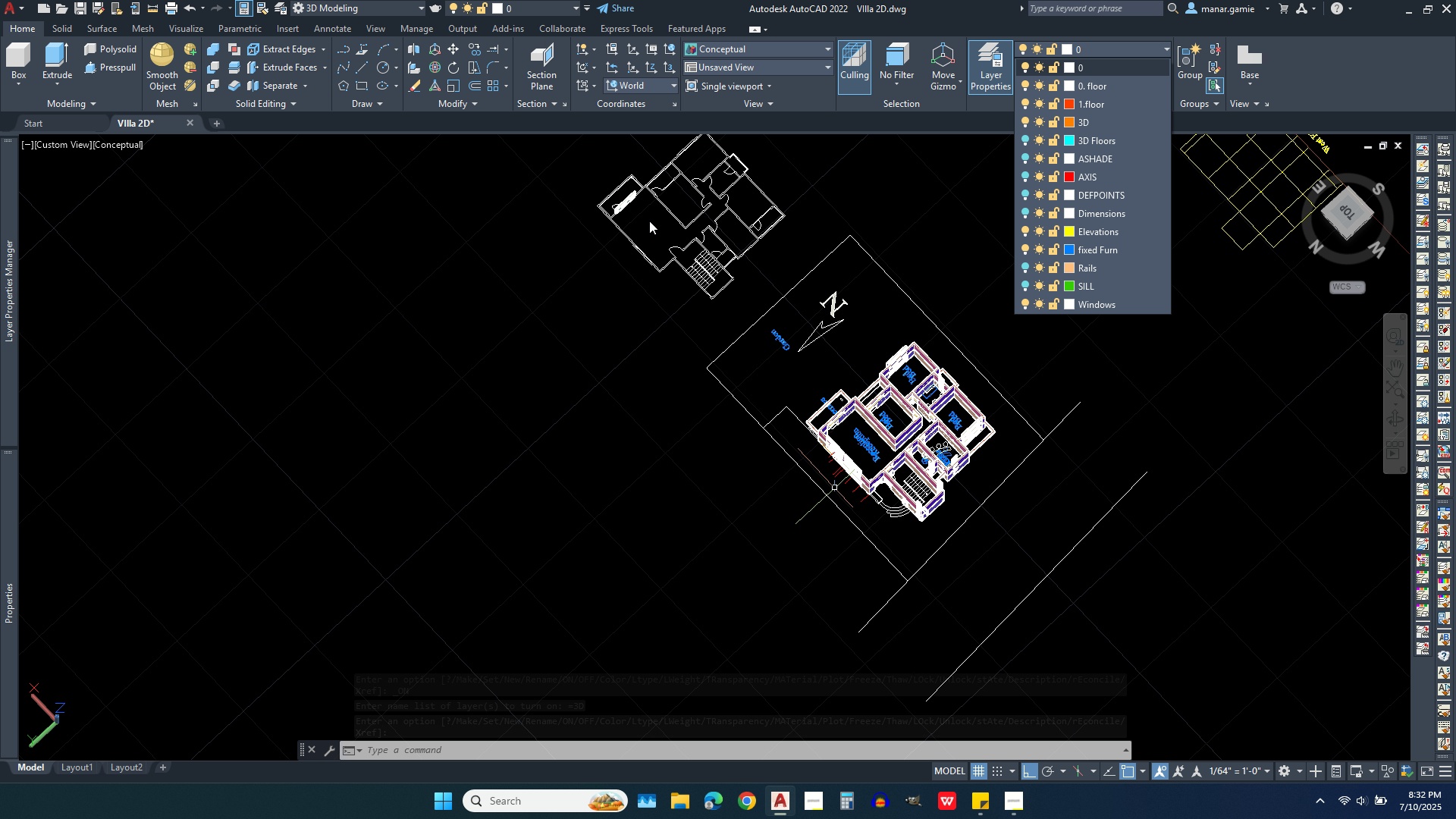 
scroll: coordinate [506, 334], scroll_direction: up, amount: 7.0
 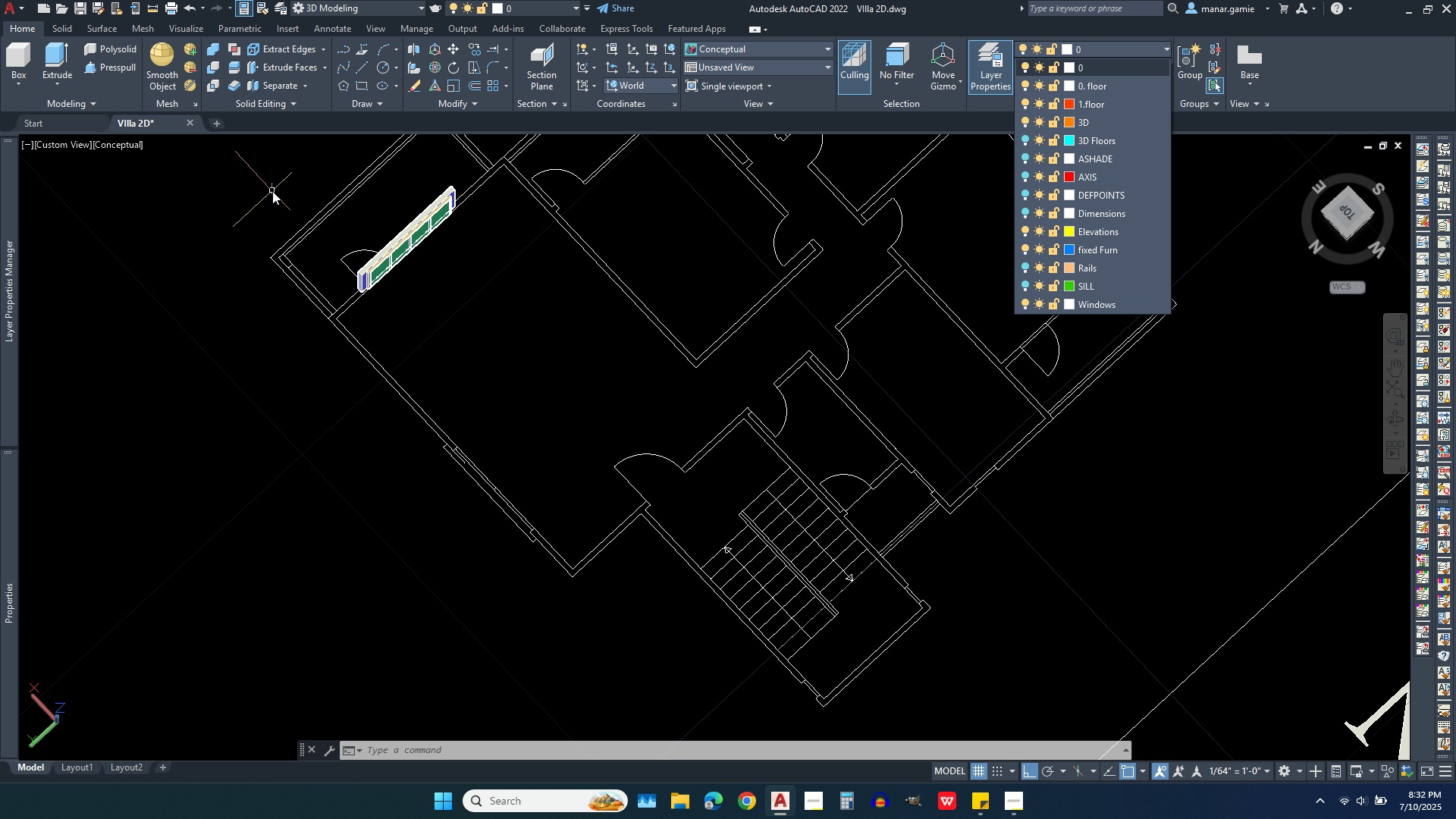 
scroll: coordinate [272, 191], scroll_direction: down, amount: 2.0
 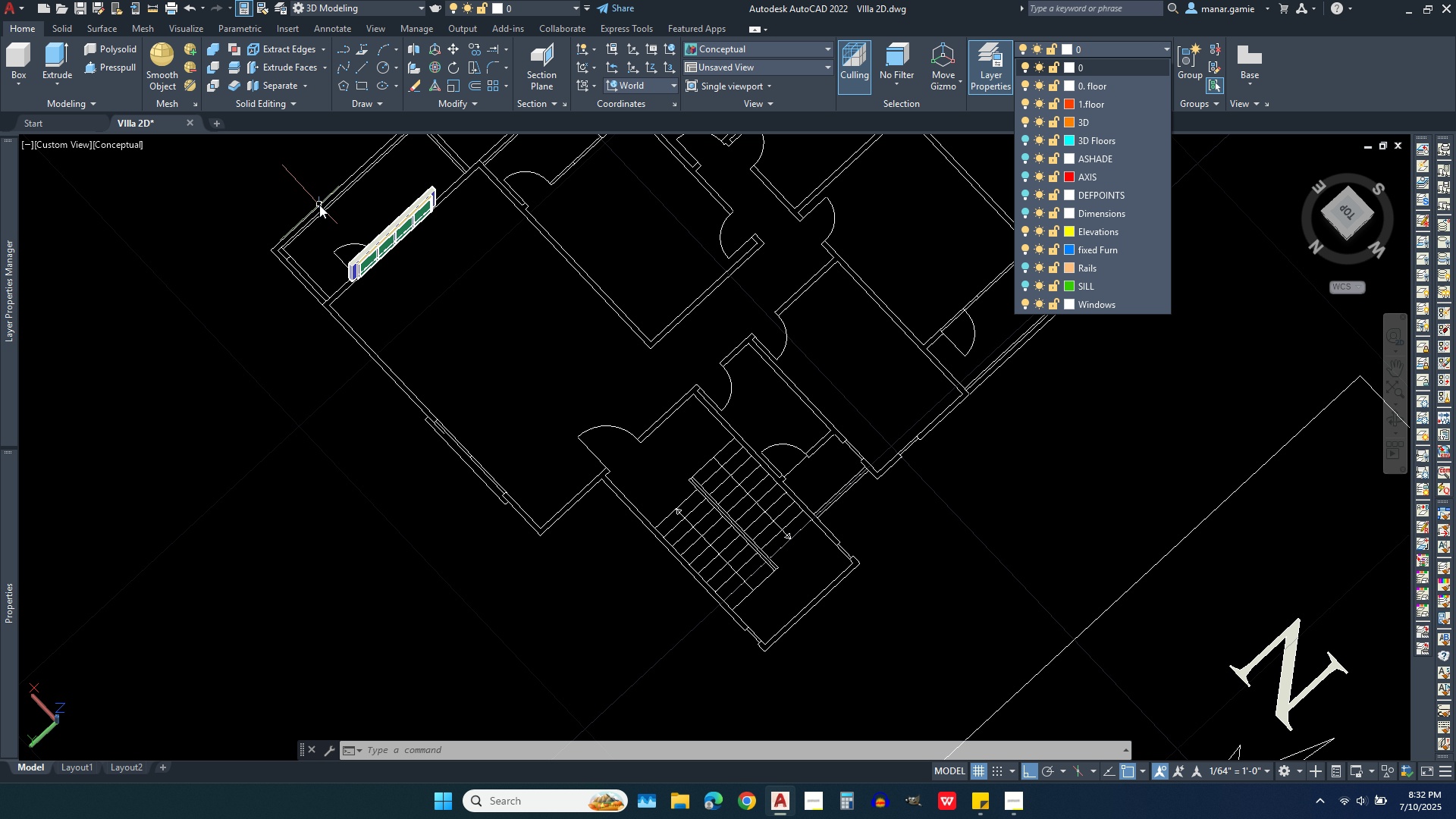 
scroll: coordinate [325, 205], scroll_direction: up, amount: 5.0